 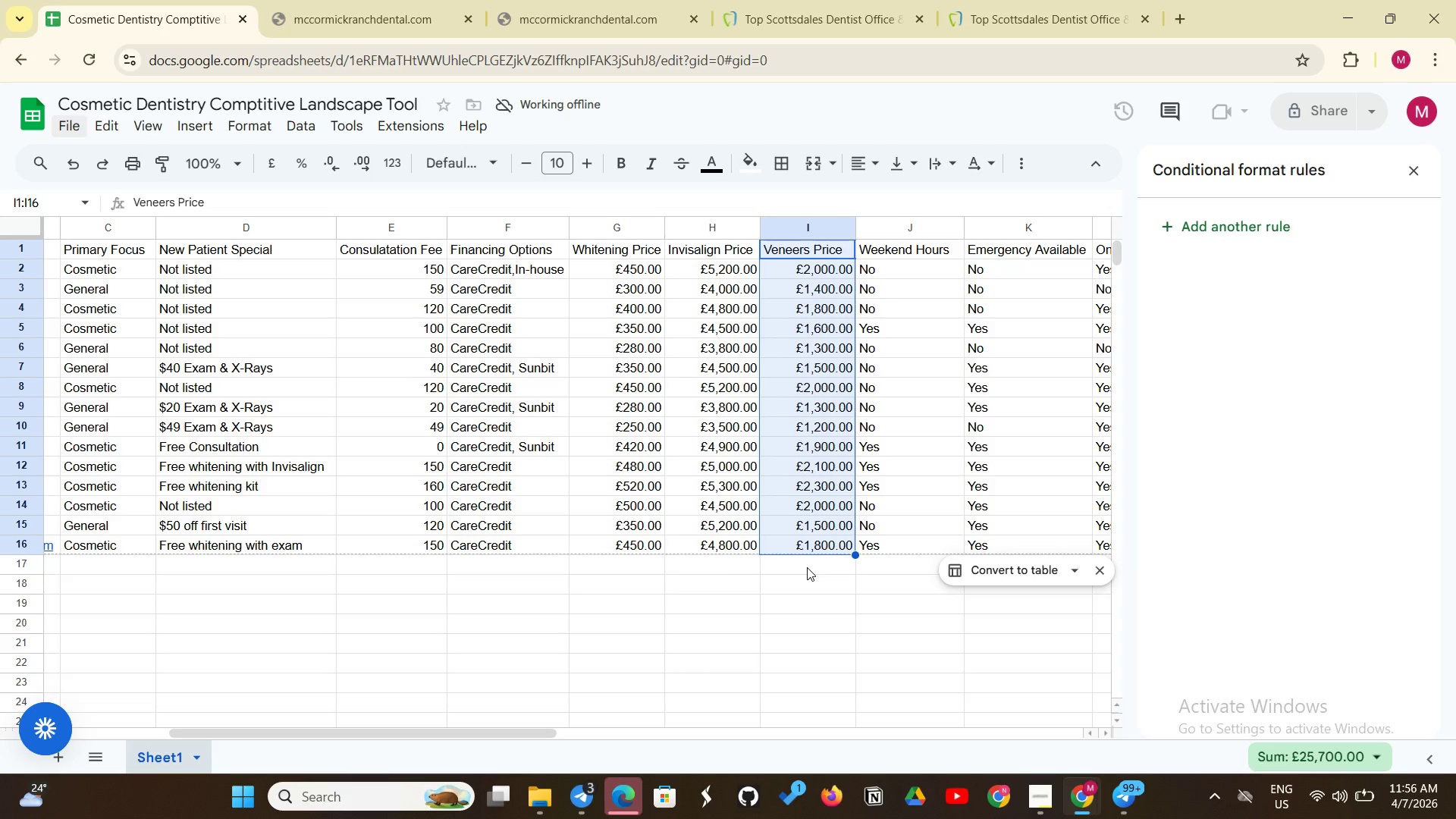 
left_click([140, 130])
 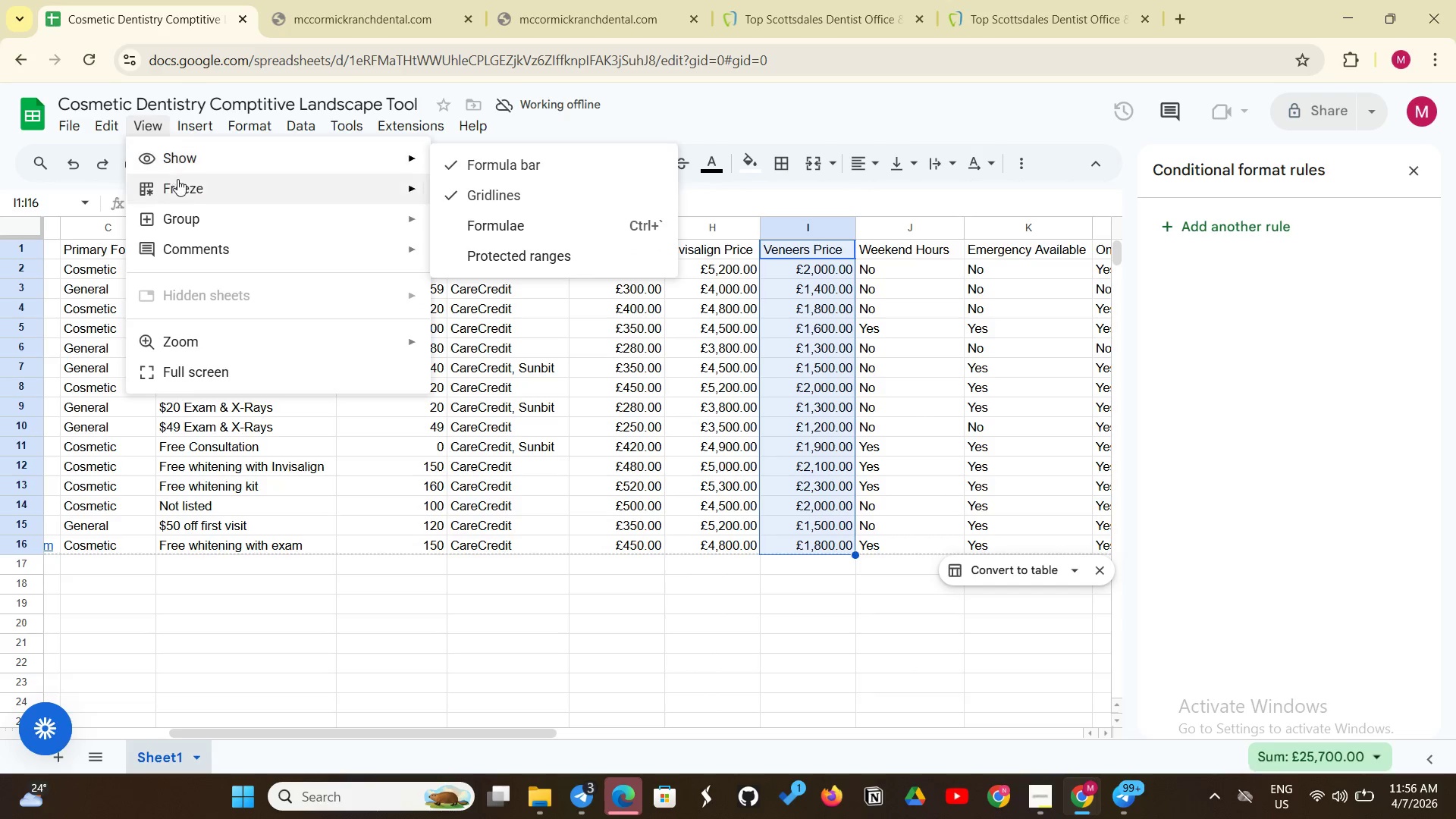 
left_click([177, 180])
 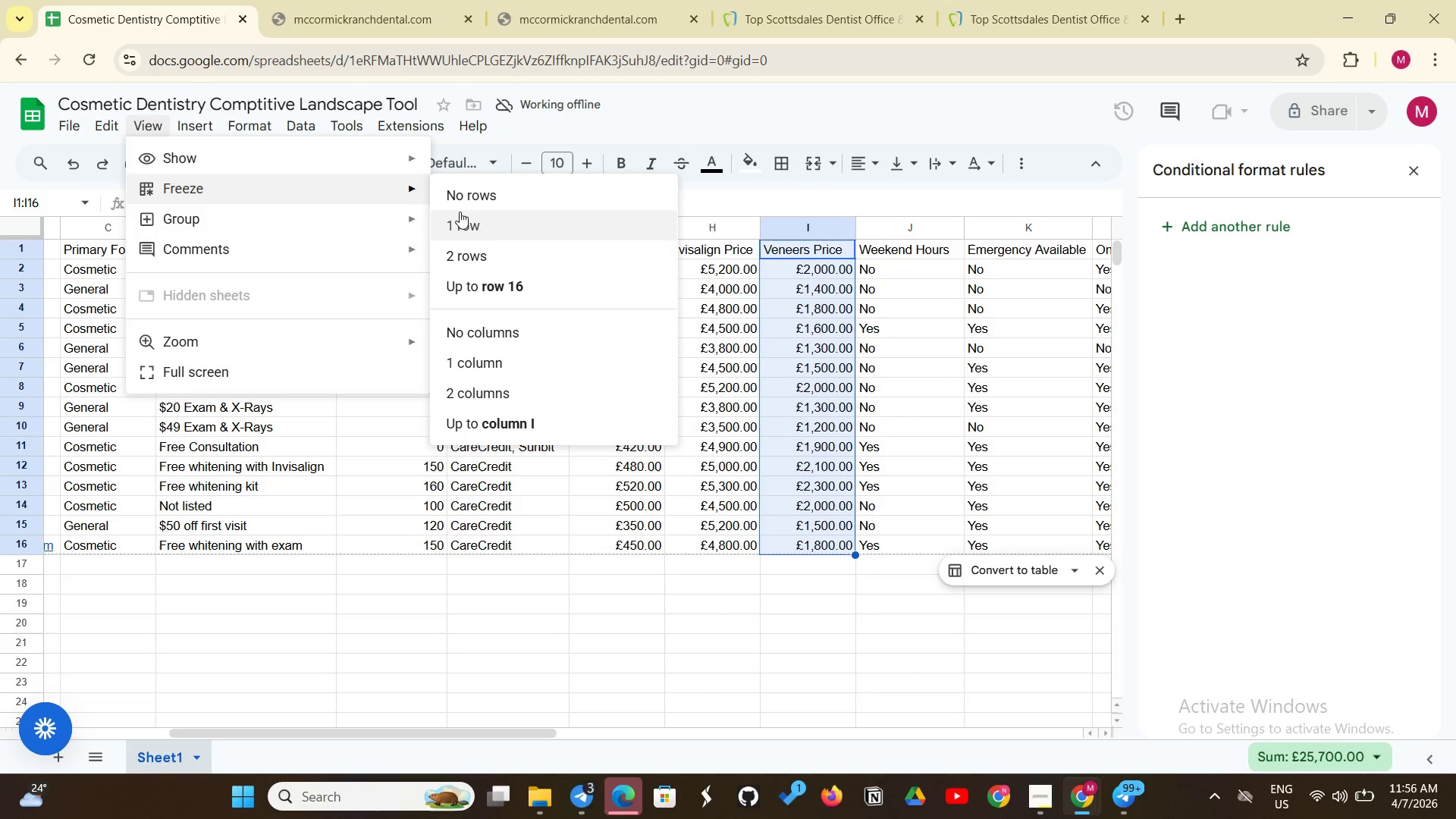 
left_click([460, 212])
 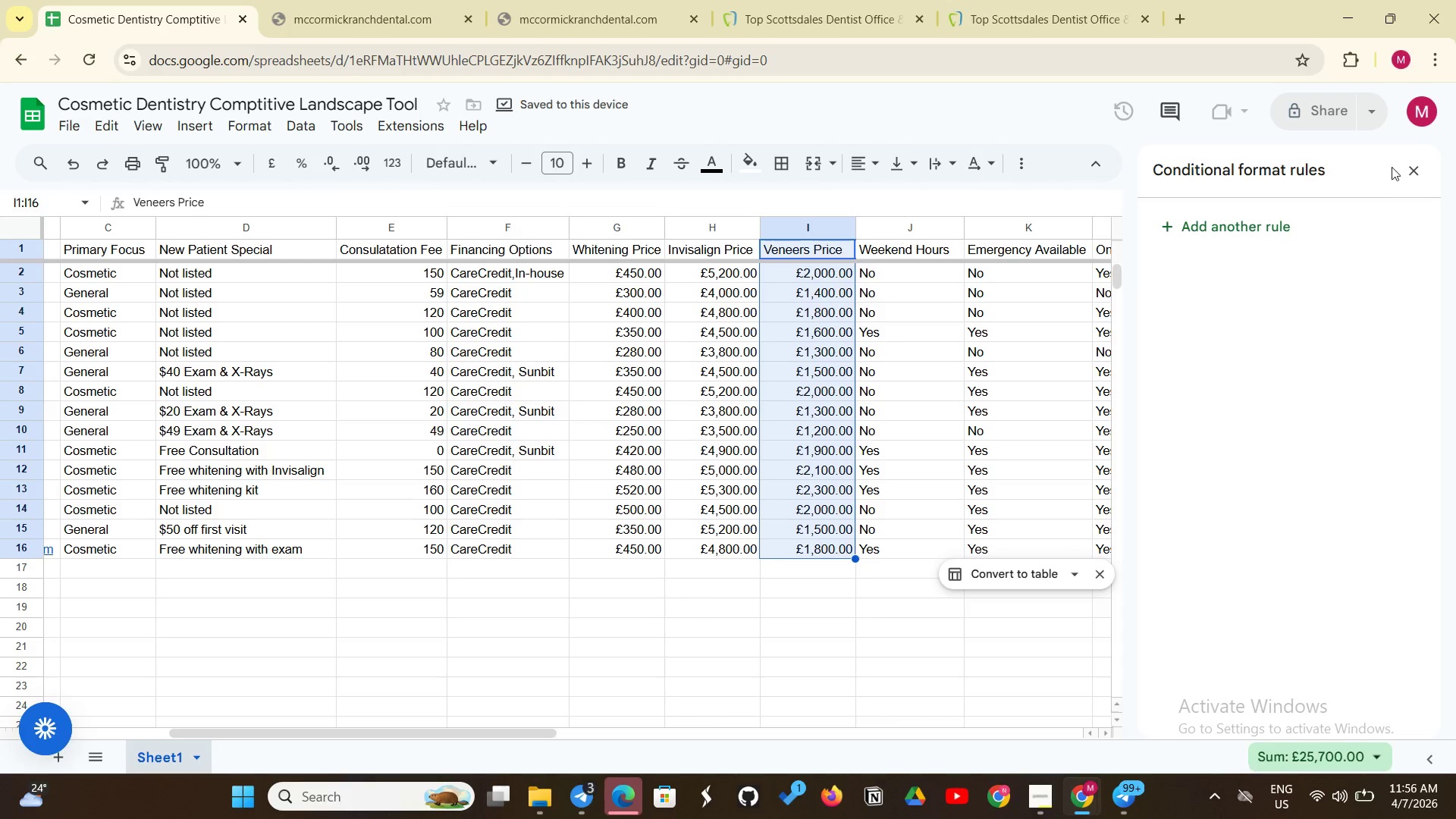 
left_click([1404, 164])
 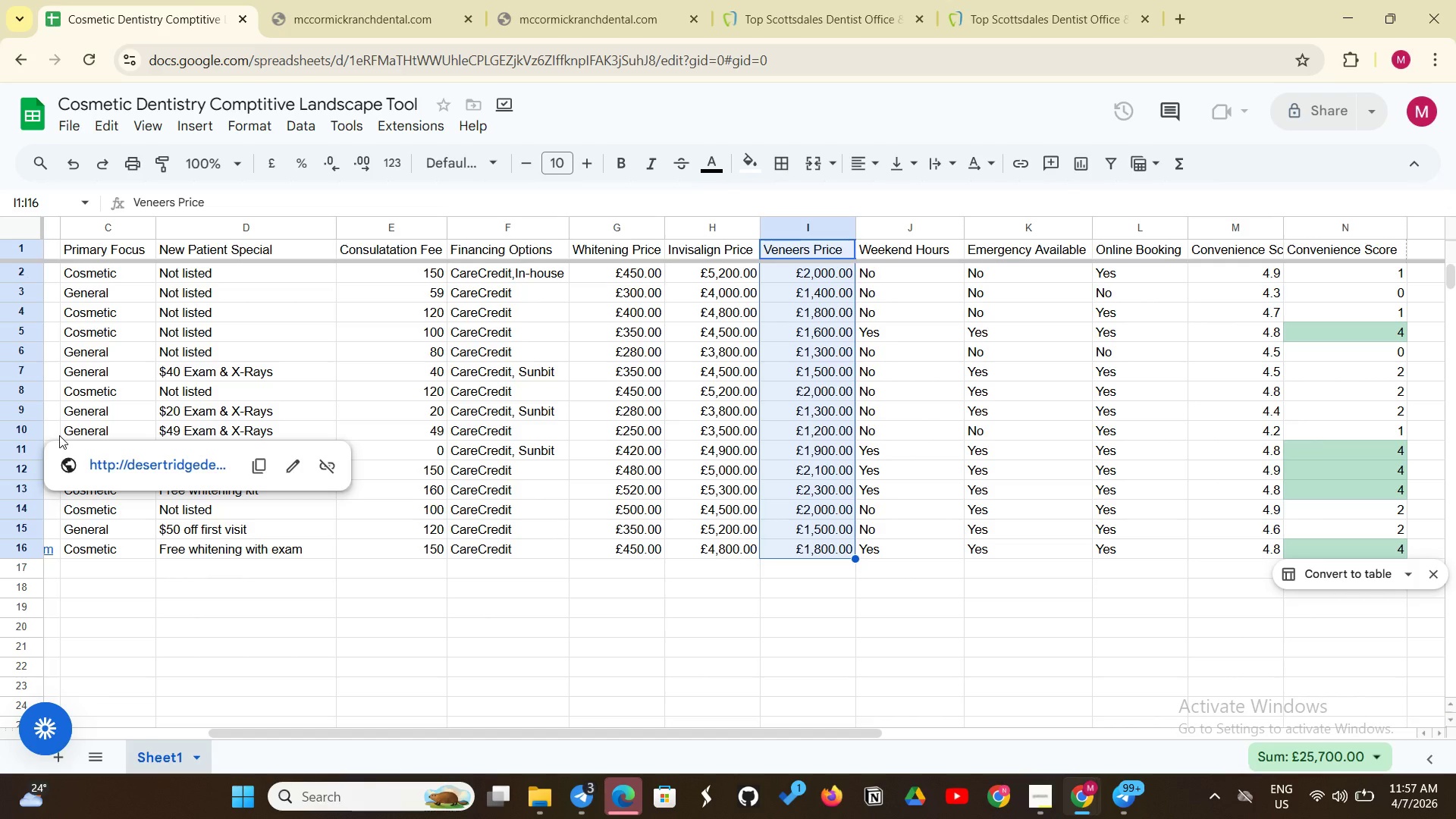 
wait(45.84)
 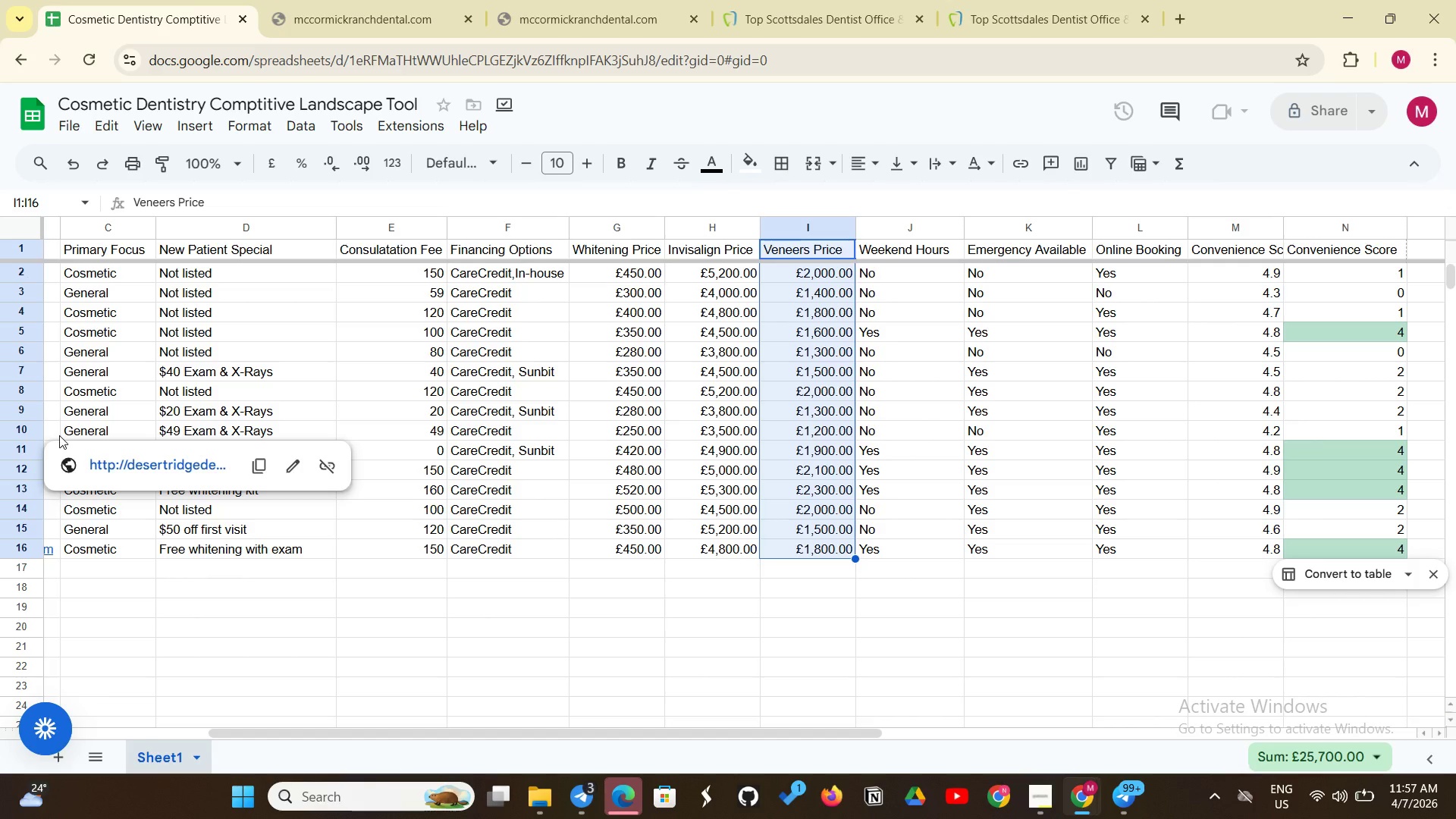 
left_click([59, 765])
 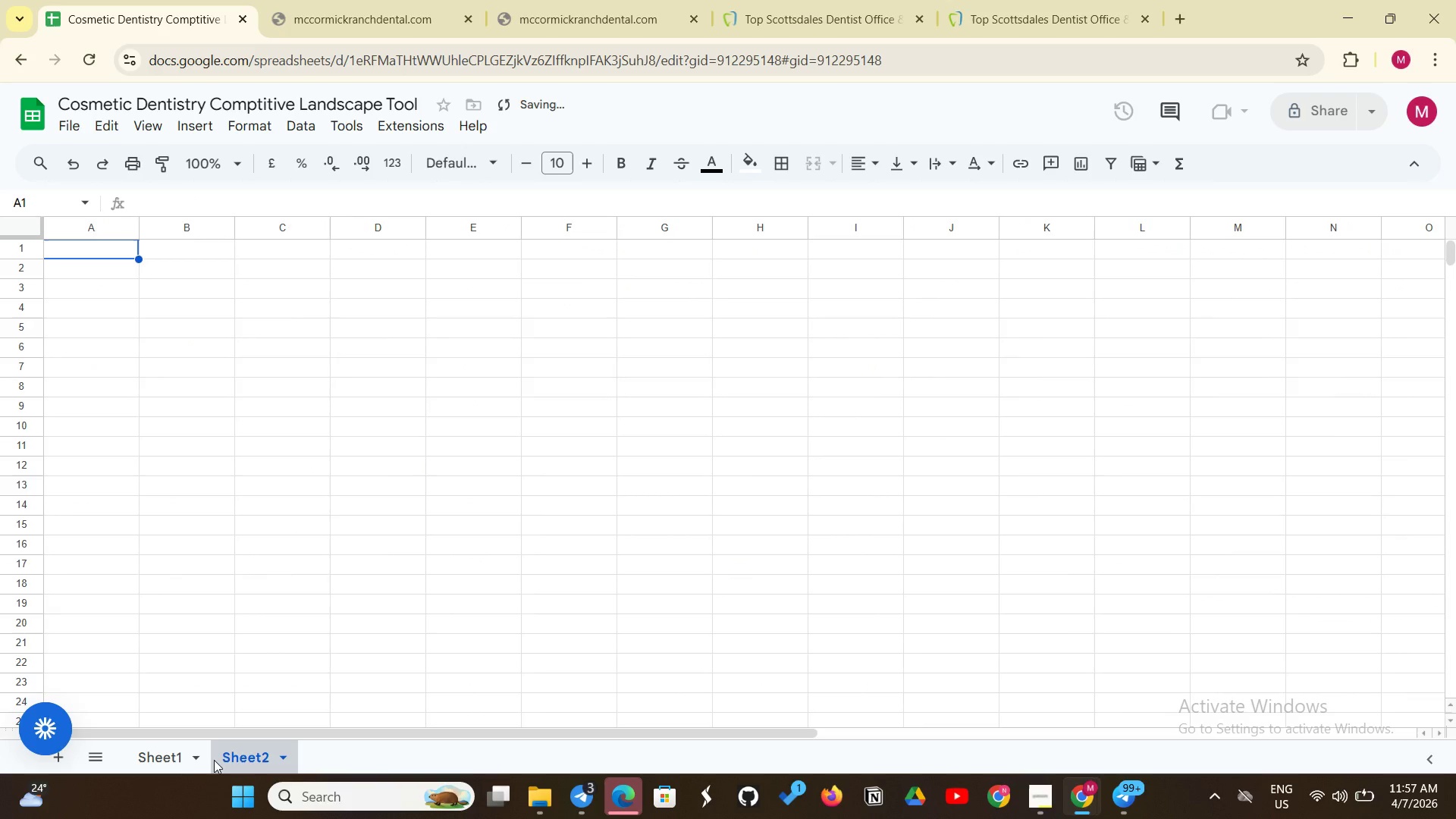 
left_click([182, 758])
 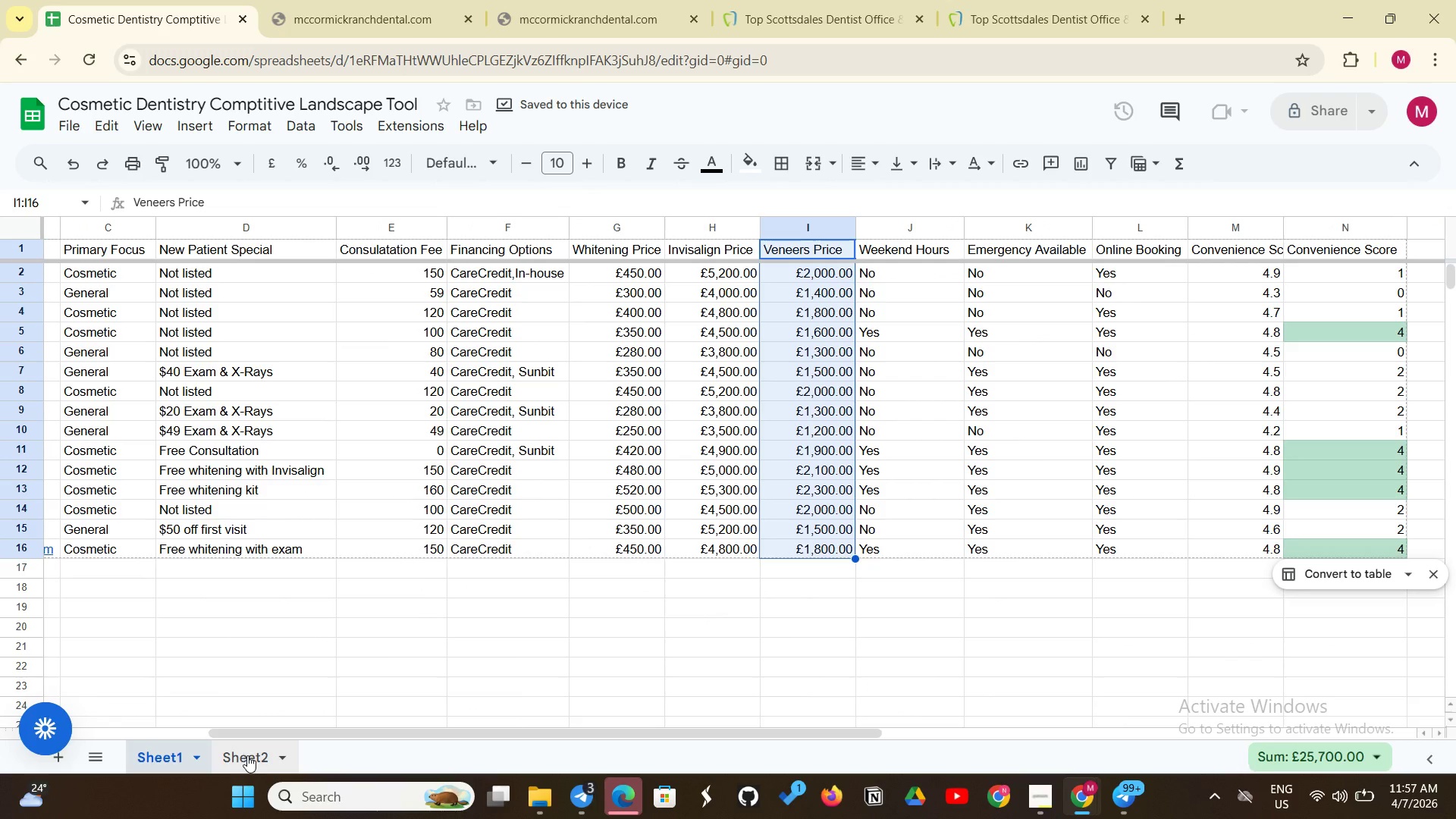 
left_click([247, 755])
 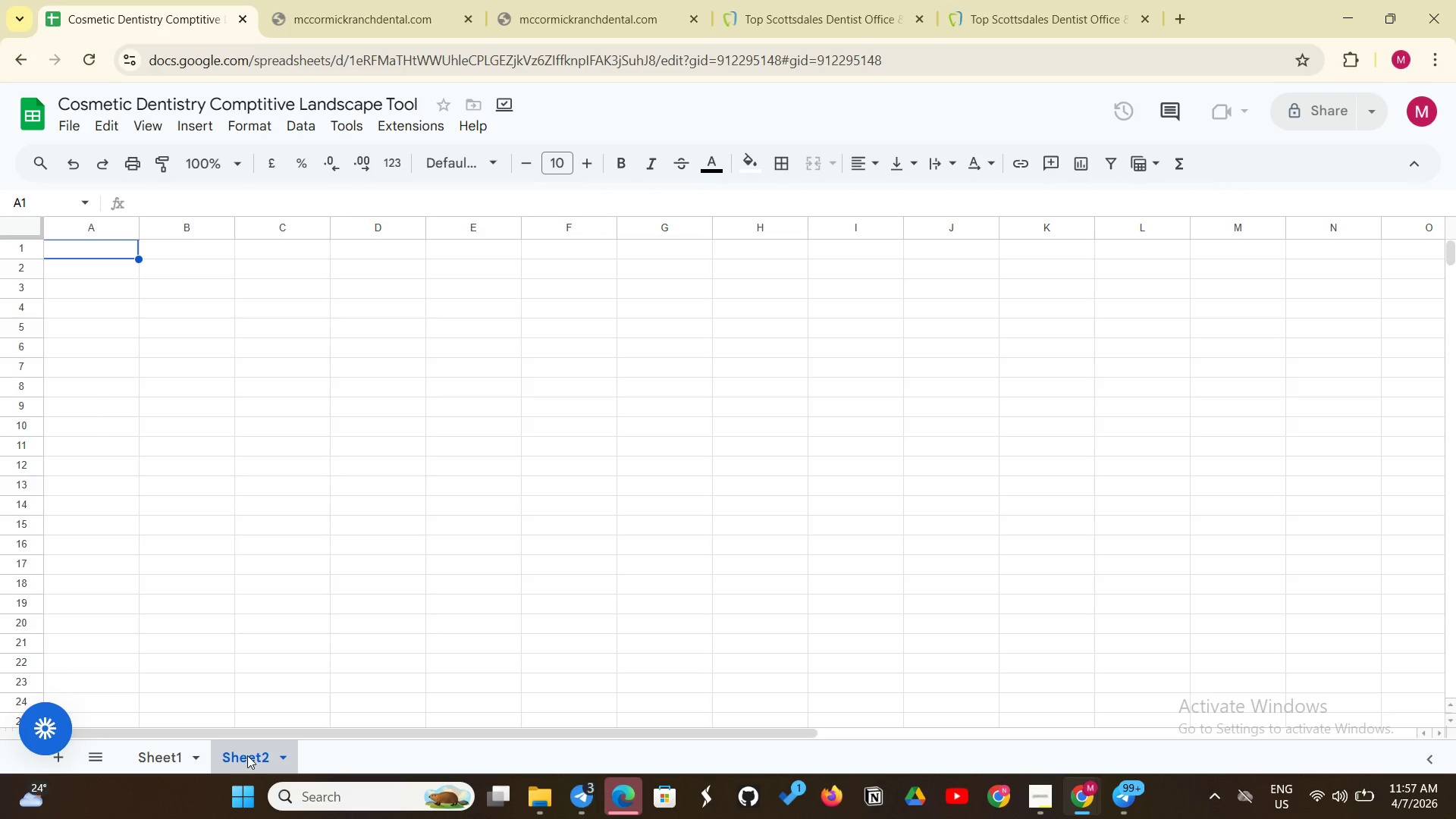 
wait(17.8)
 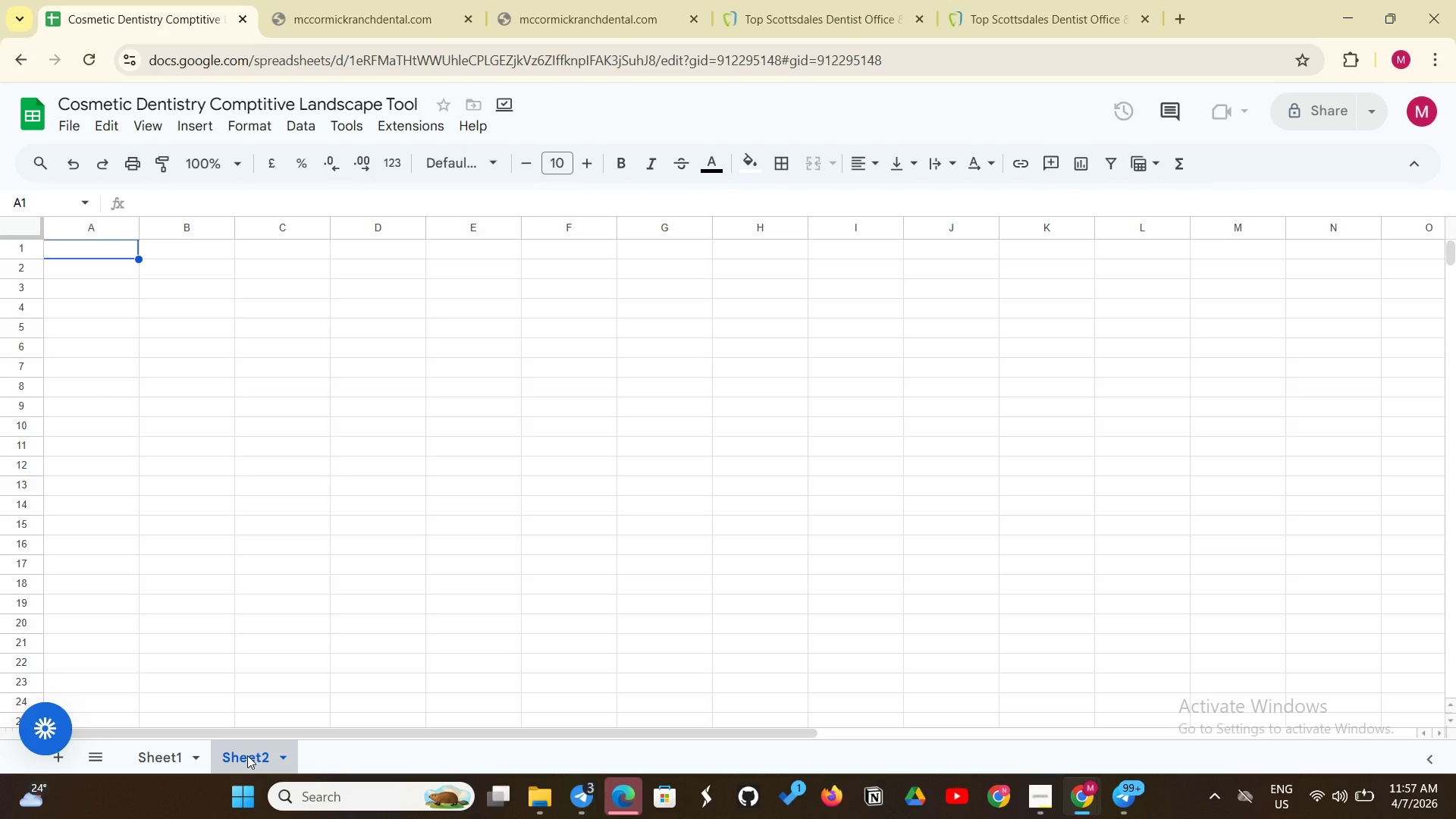 
left_click([85, 251])
 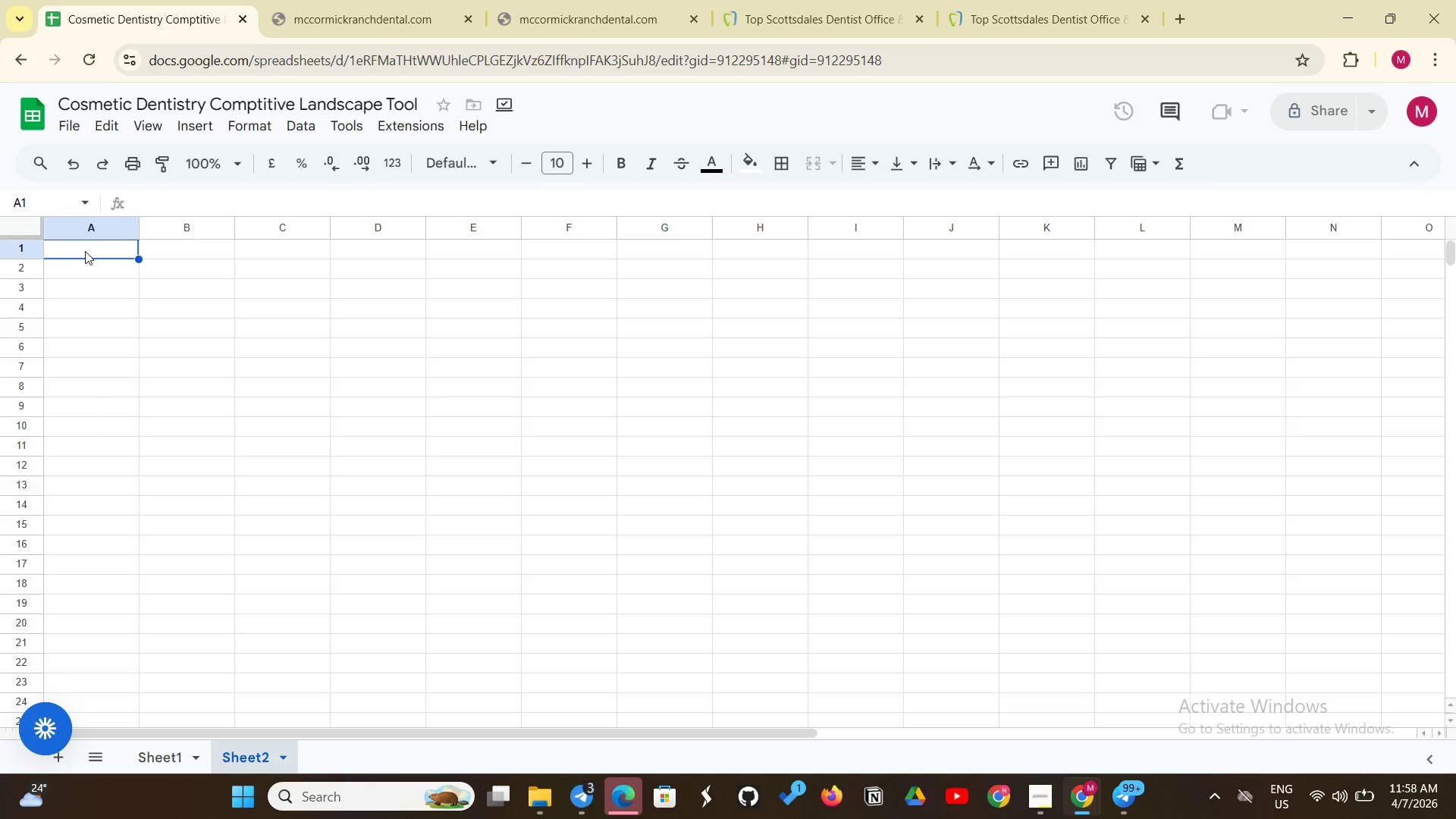 
left_click([85, 251])
 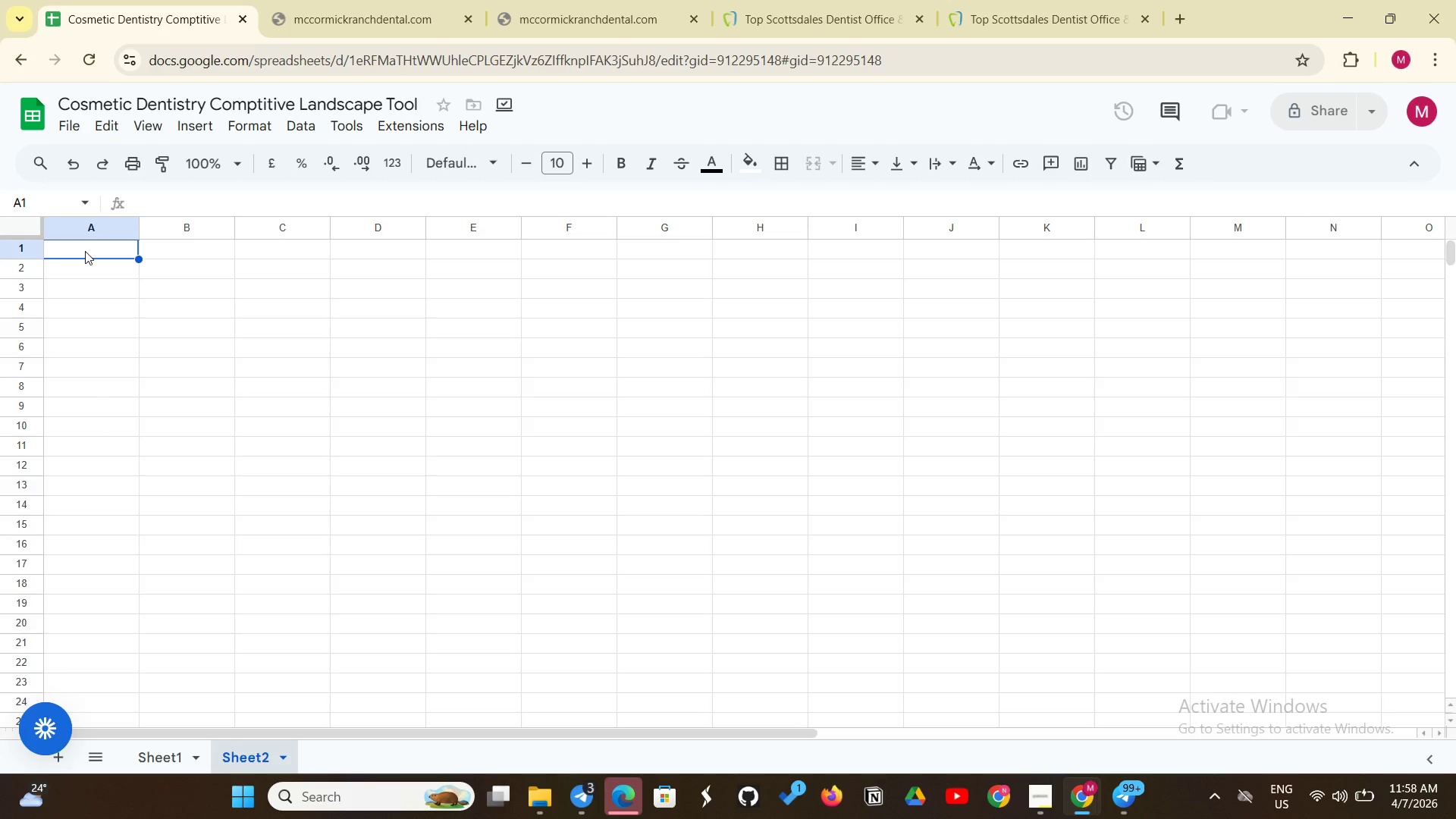 
left_click([85, 250])
 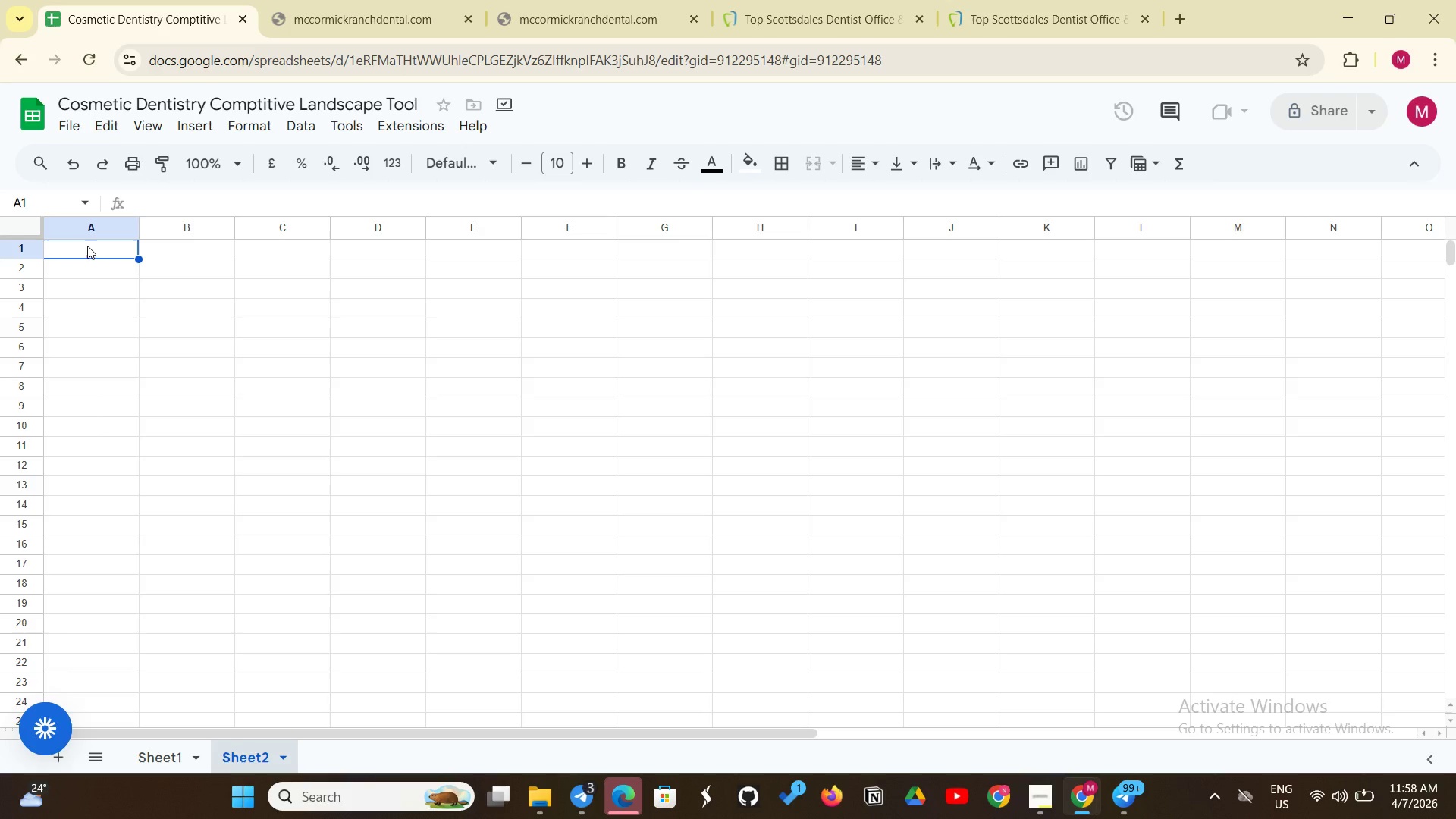 
type(Sw\)
 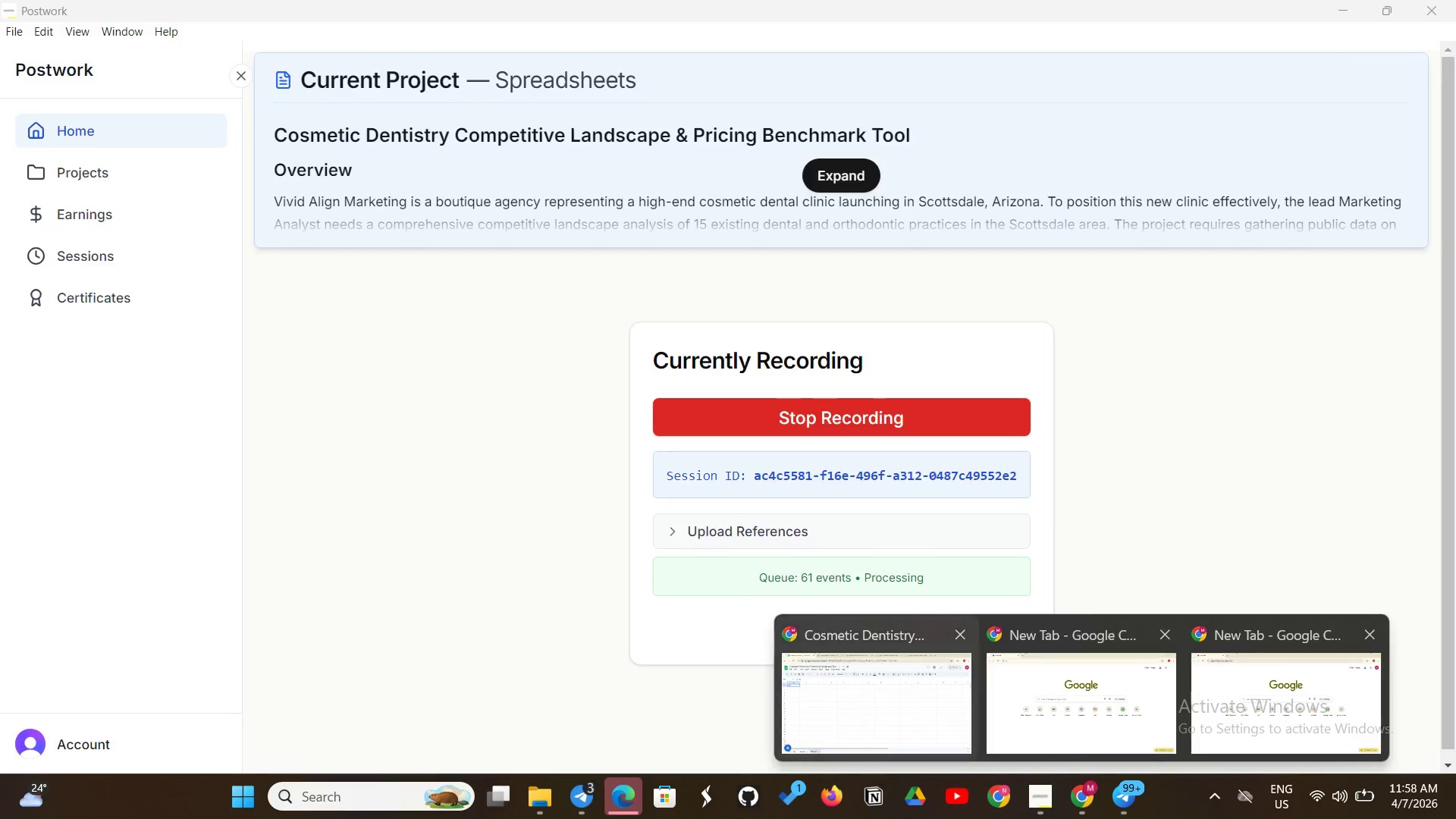 
key(Backspace)
key(Backspace)
type(elect Practice 1)
 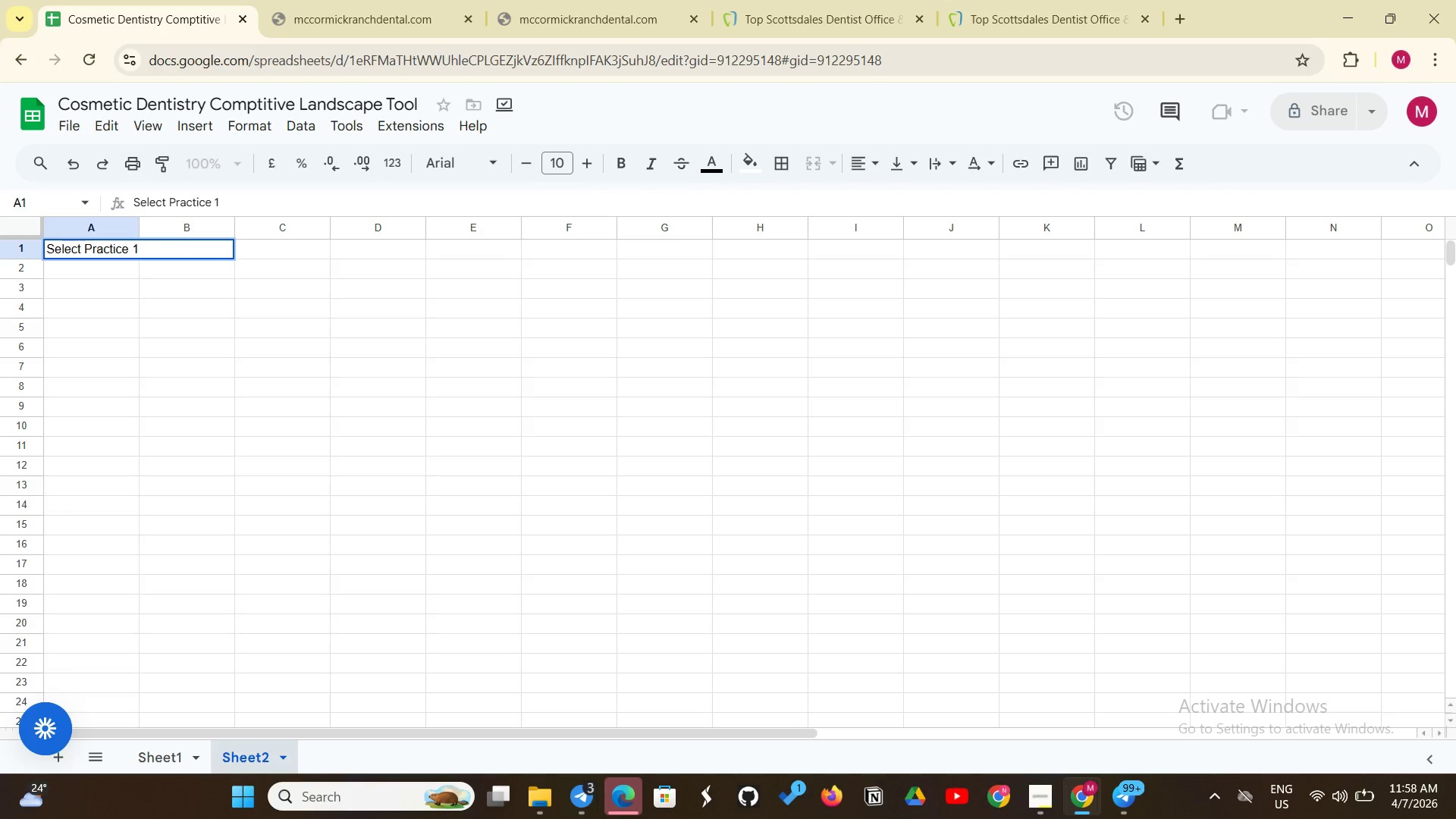 
key(Enter)
 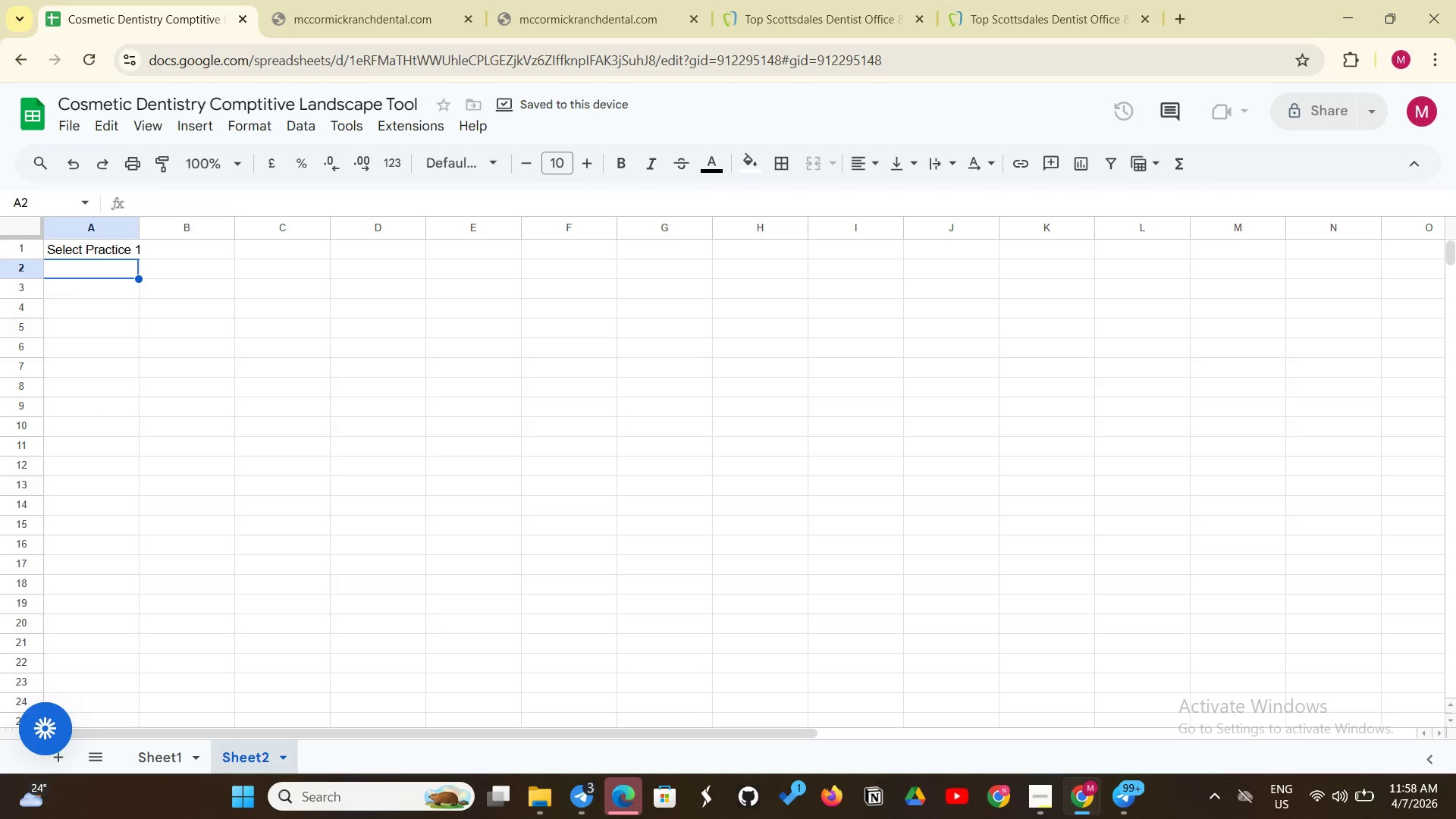 
type(select Practice @)
key(Backspace)
type(2)
 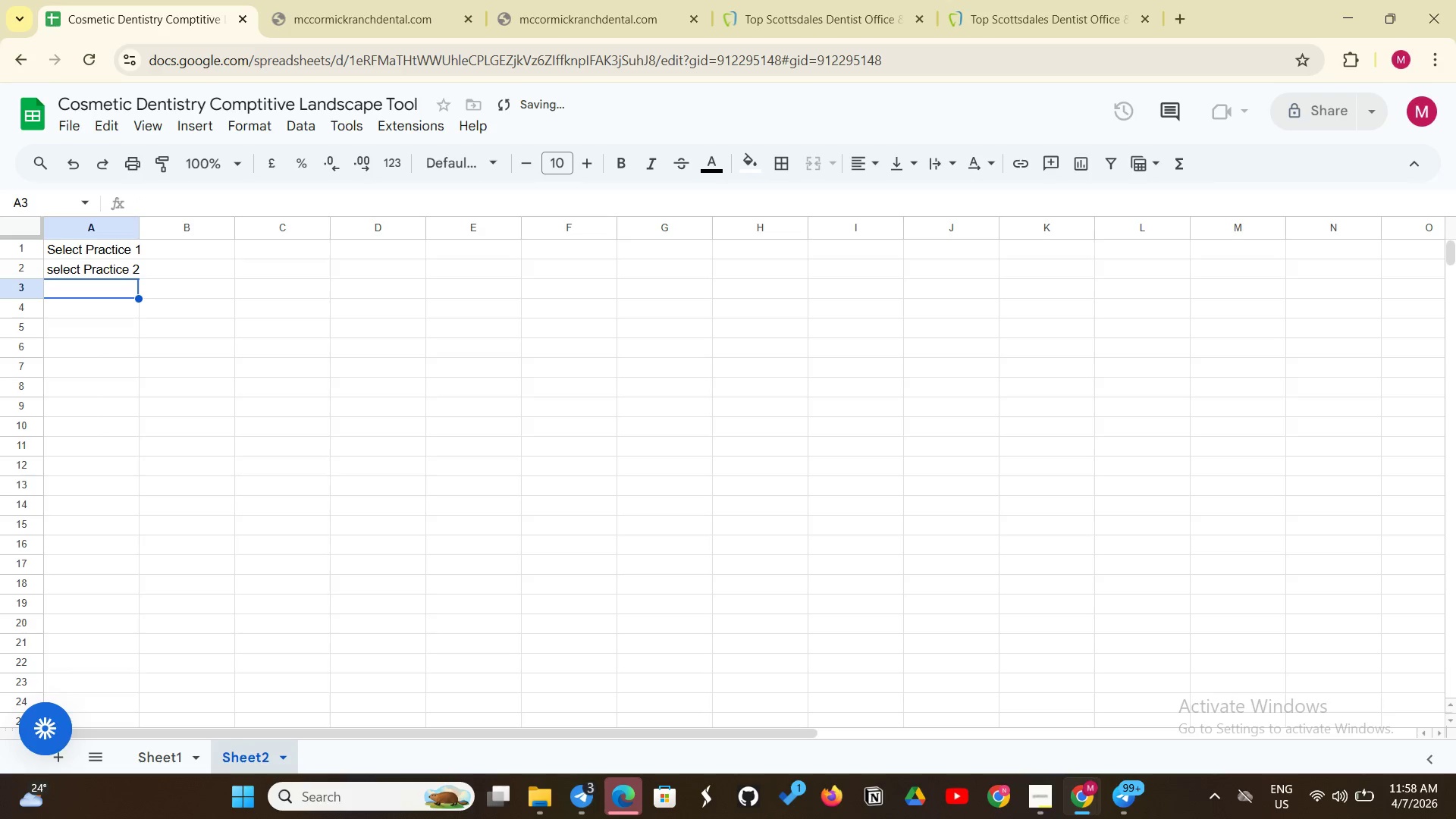 
 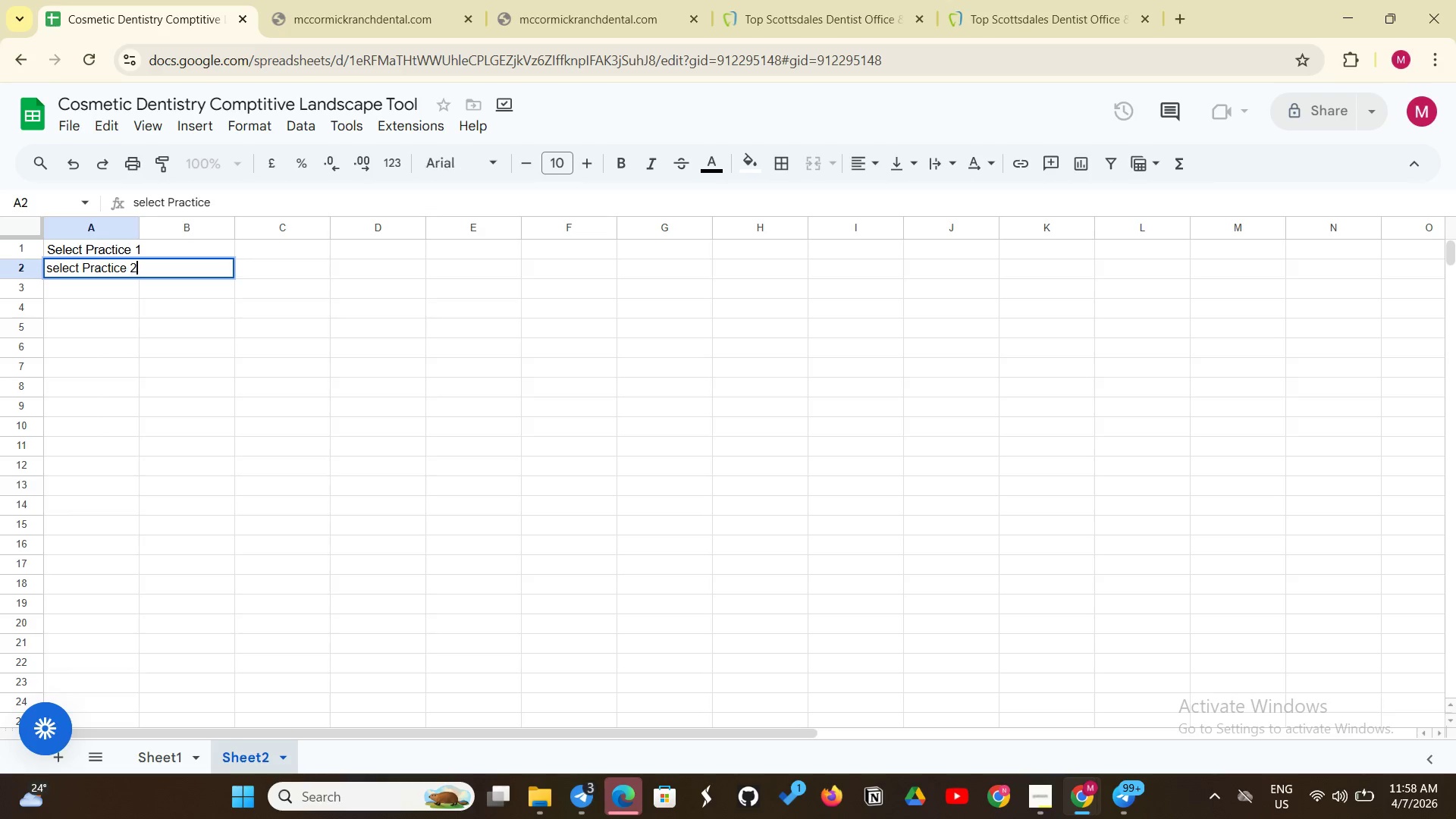 
key(Enter)
 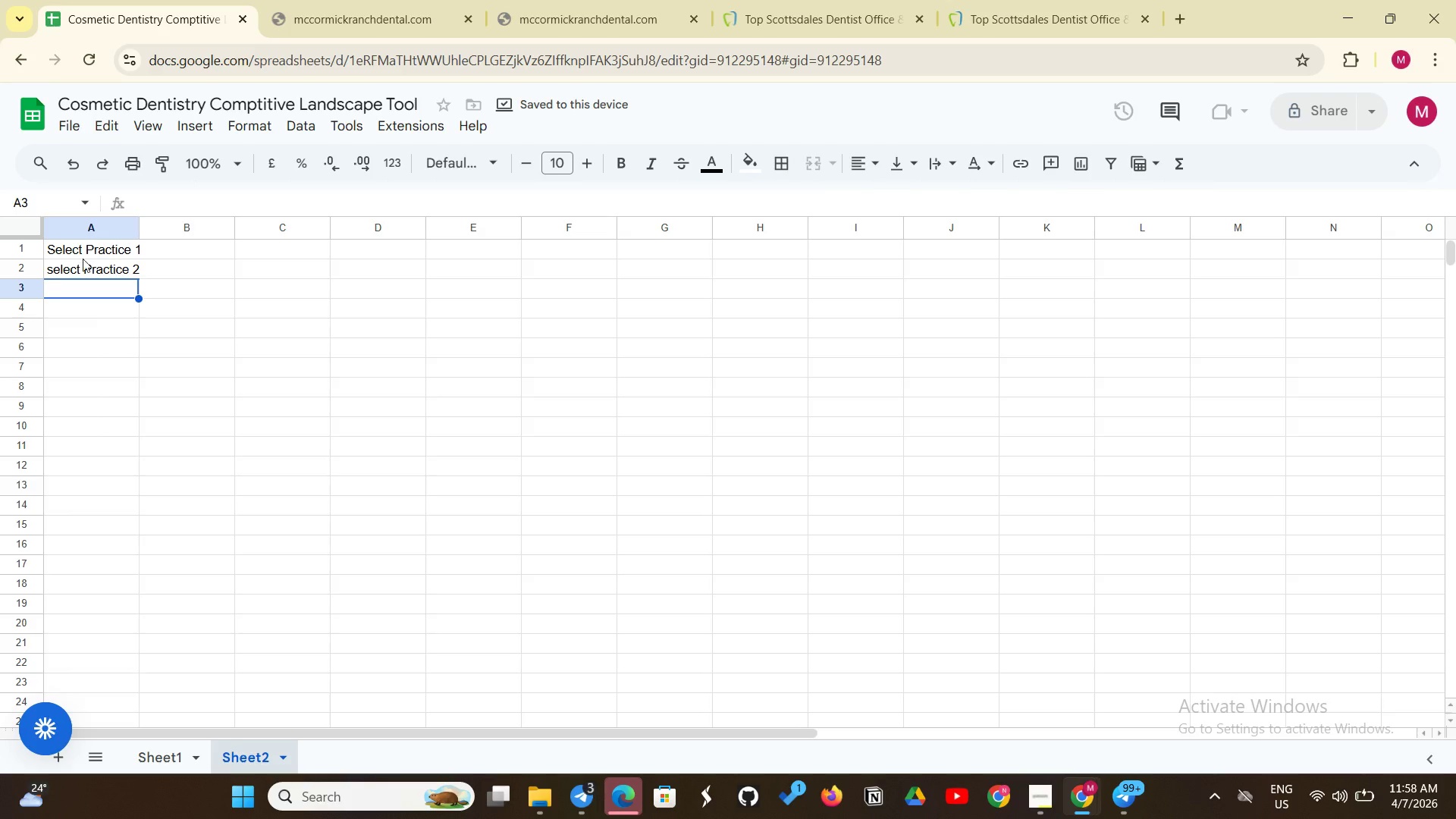 
left_click([84, 312])
 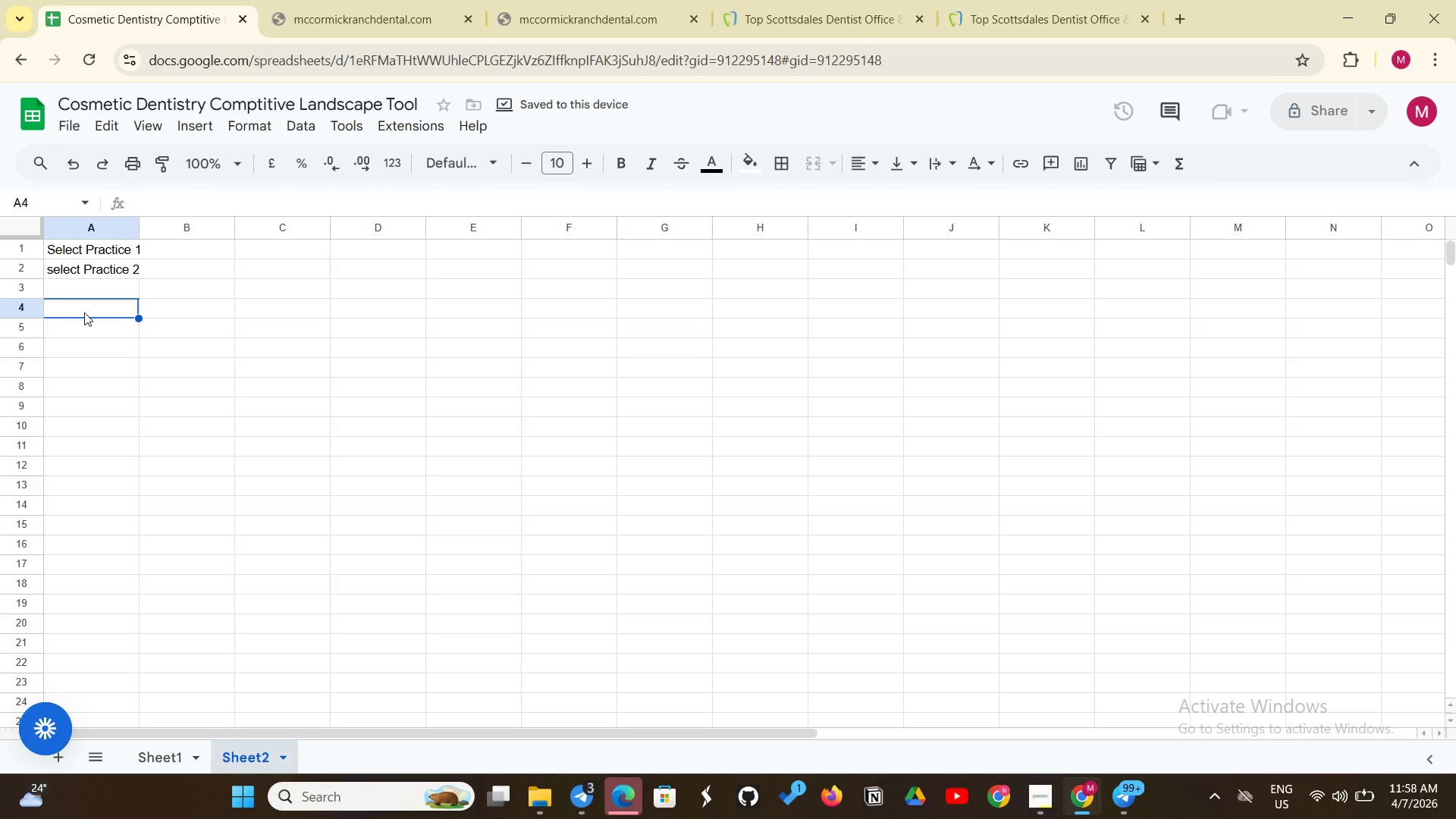 
type(Metric)
 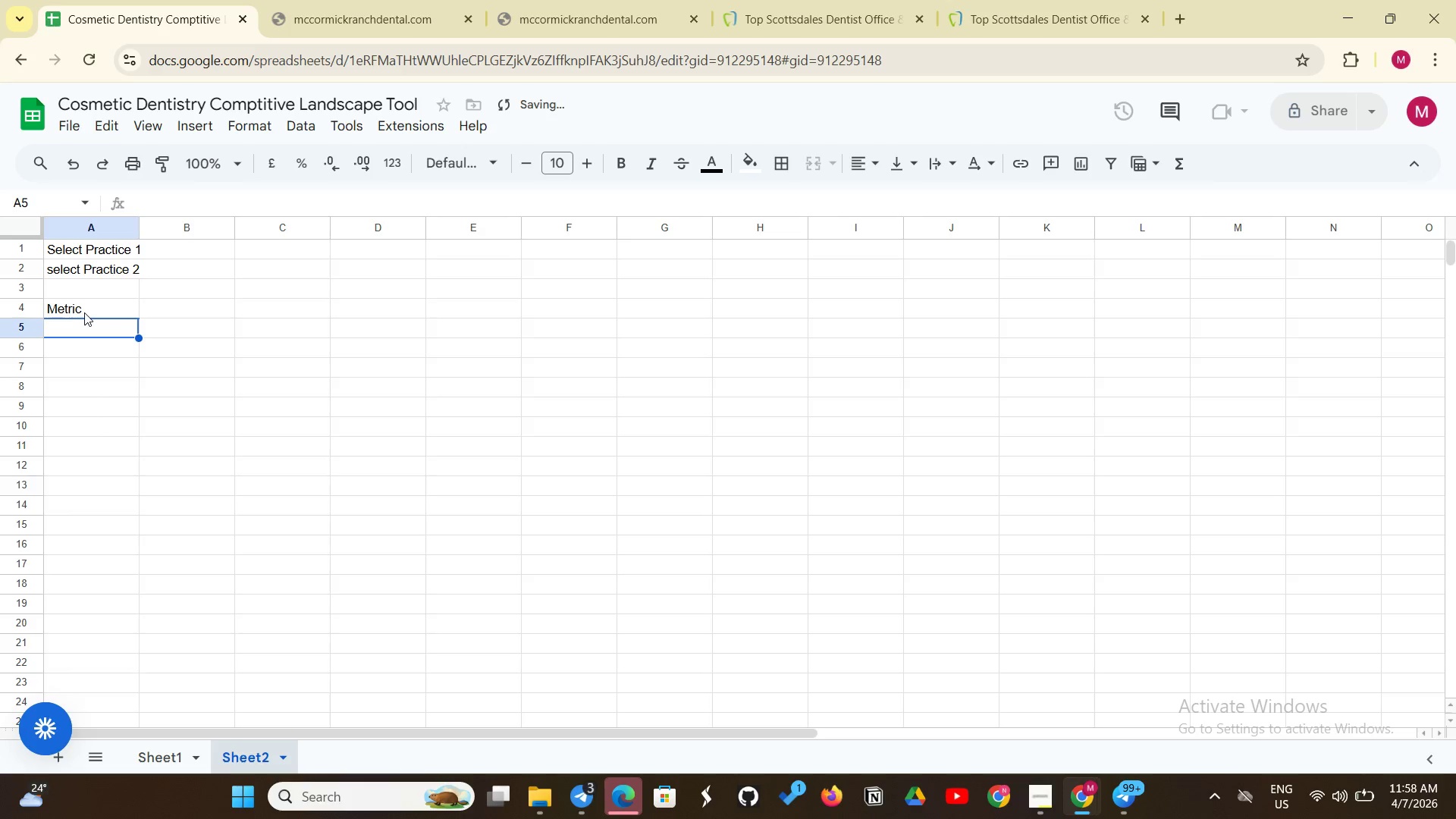 
key(Enter)
 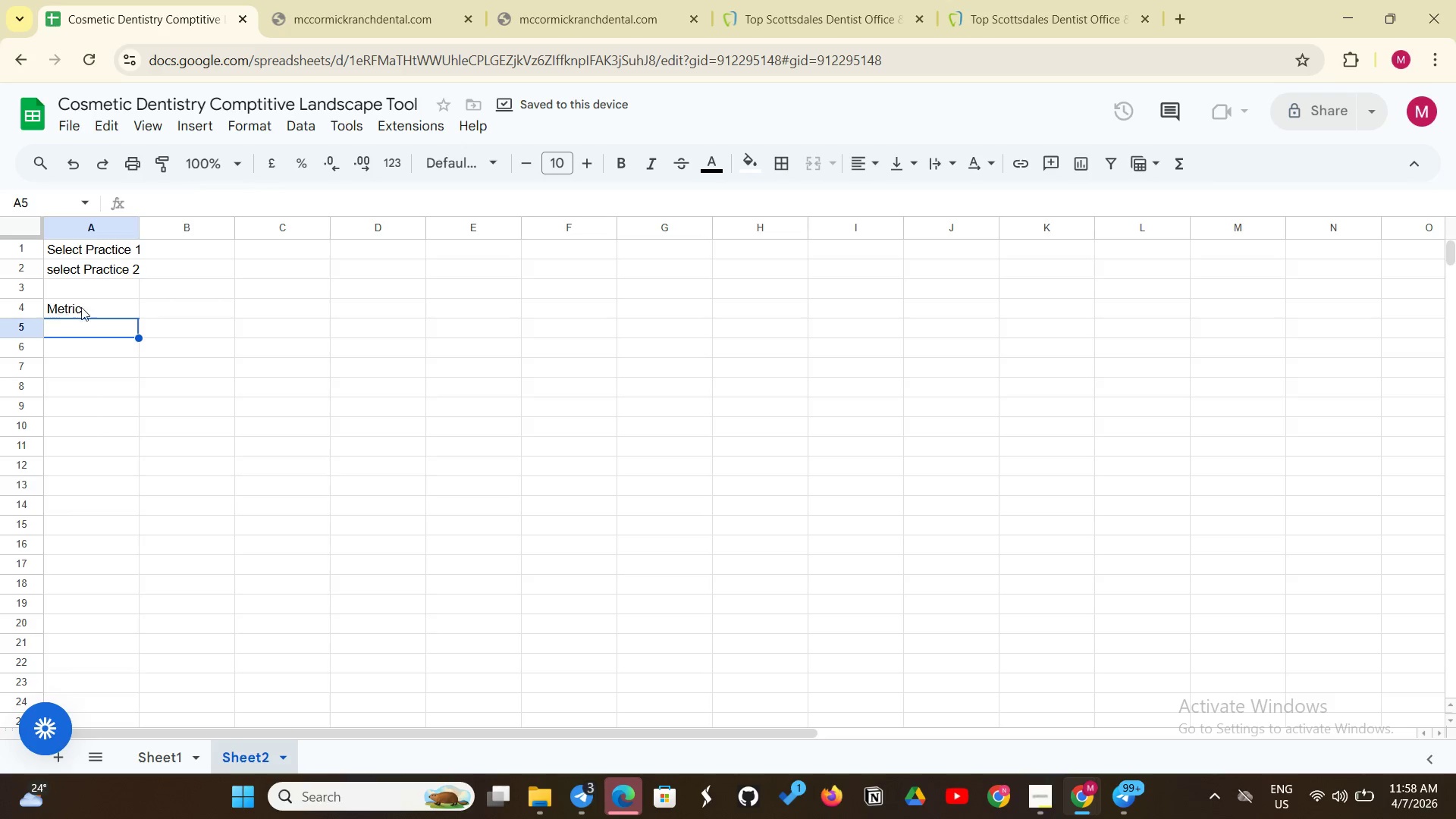 
left_click([190, 311])
 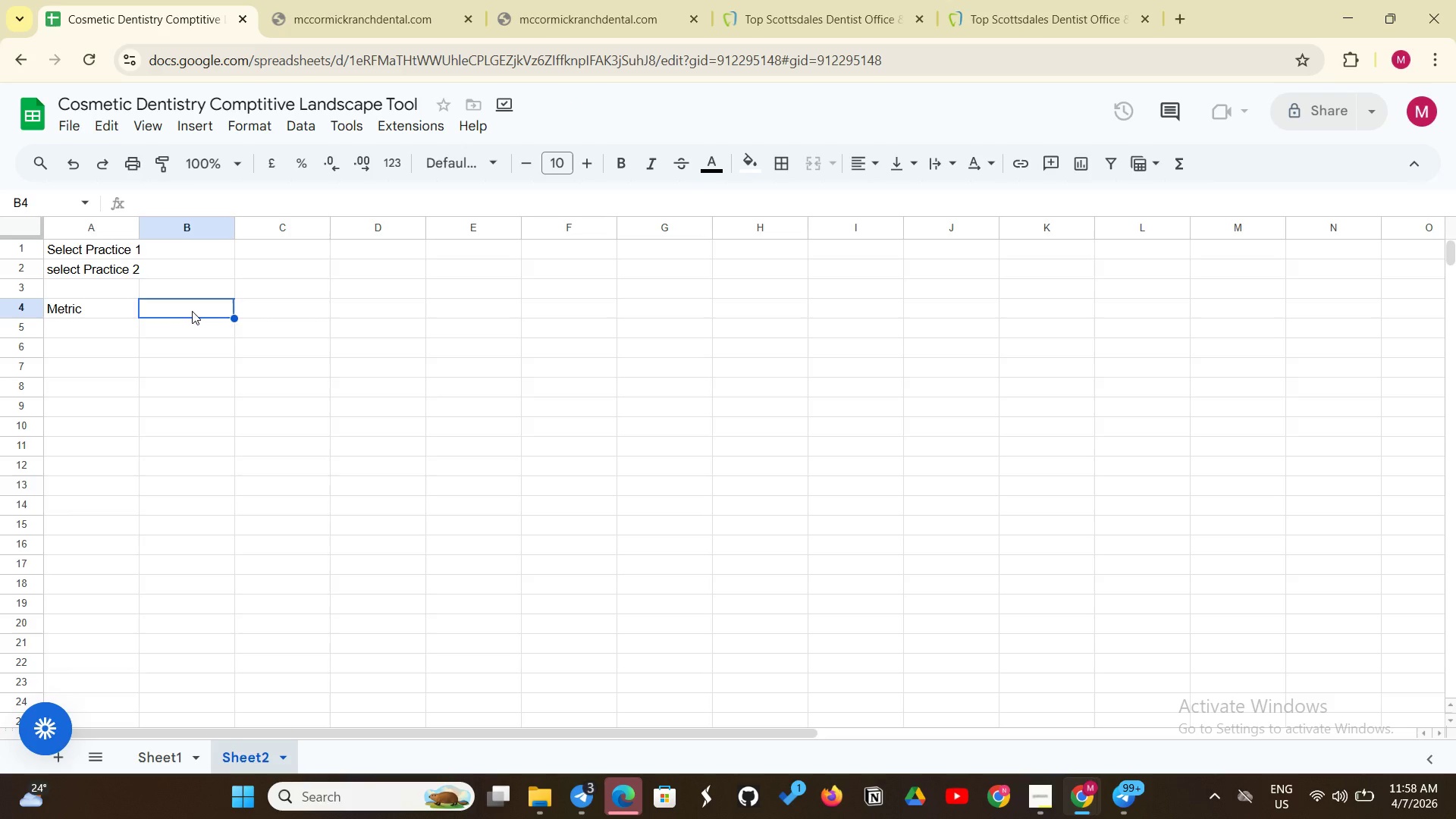 
type(Practice 1)
 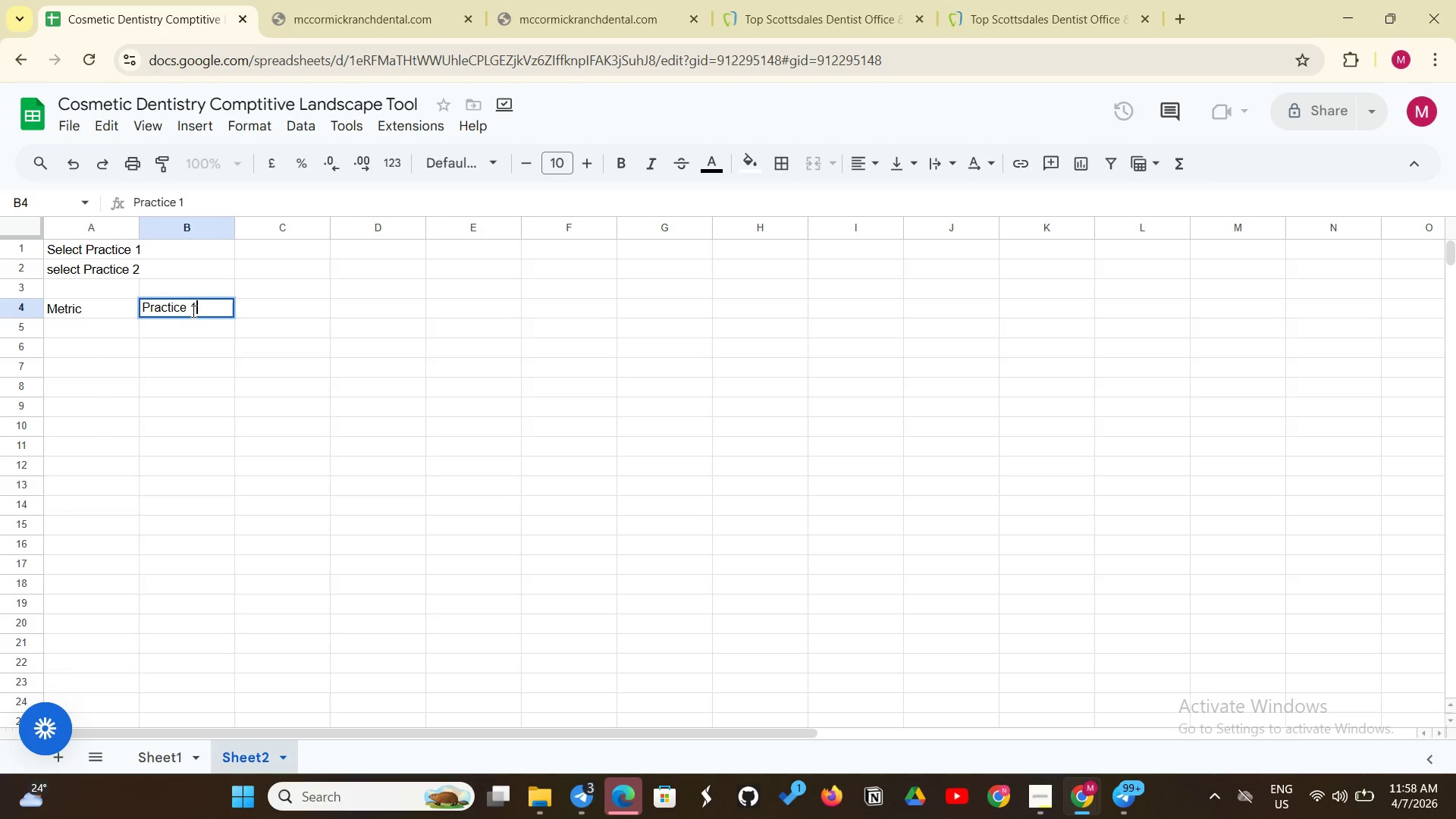 
key(Enter)
 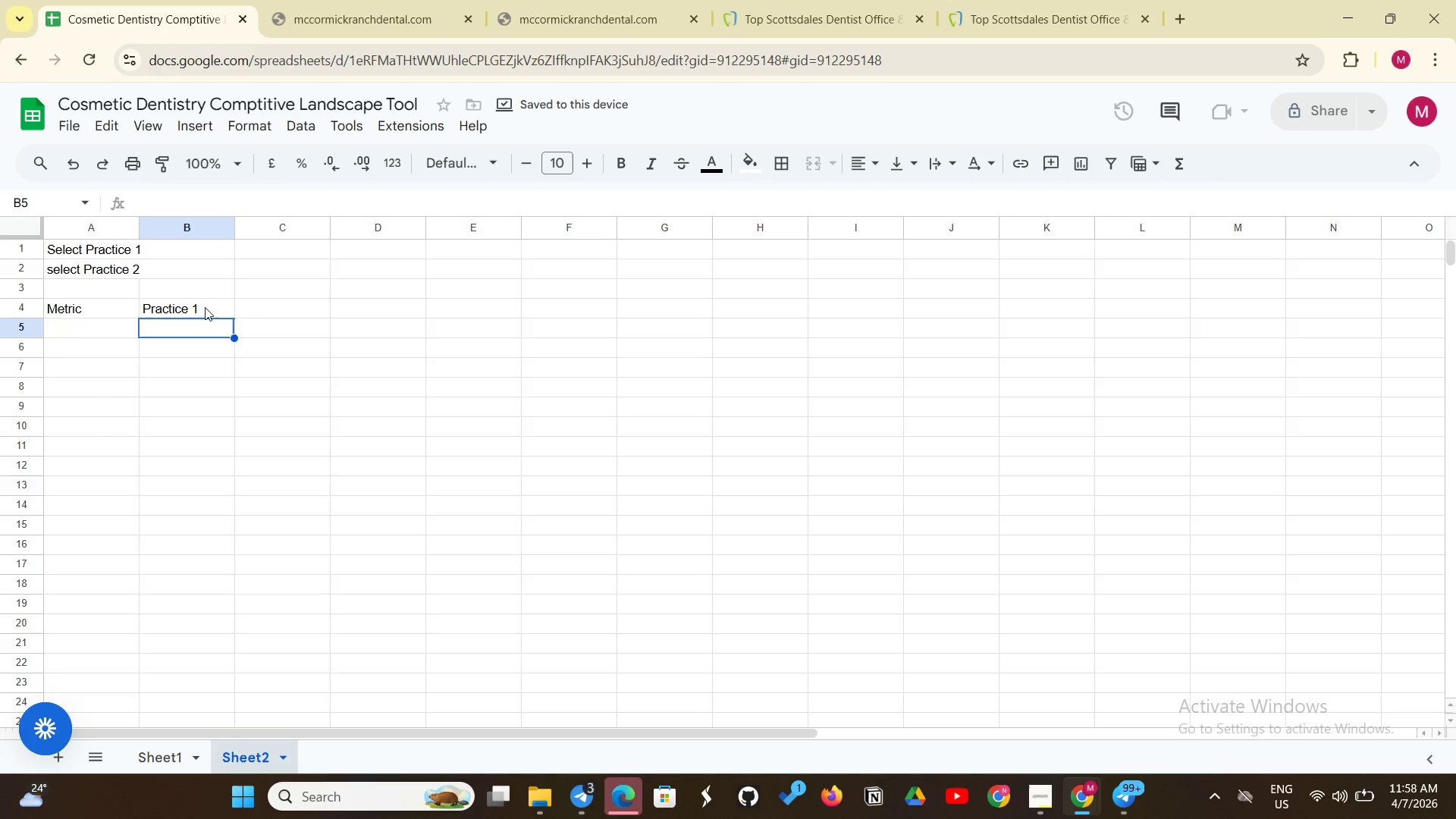 
left_click([266, 309])
 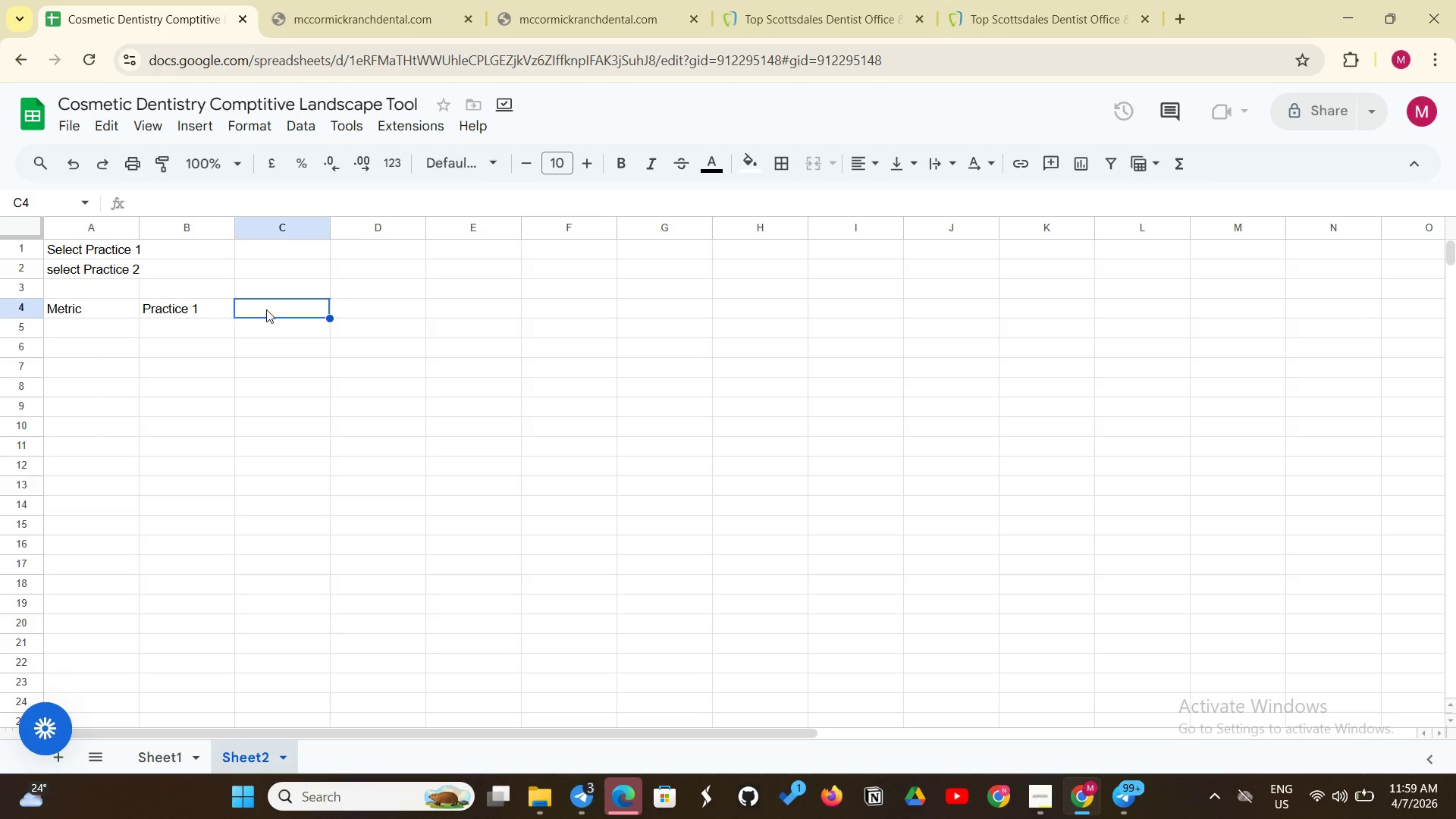 
wait(11.02)
 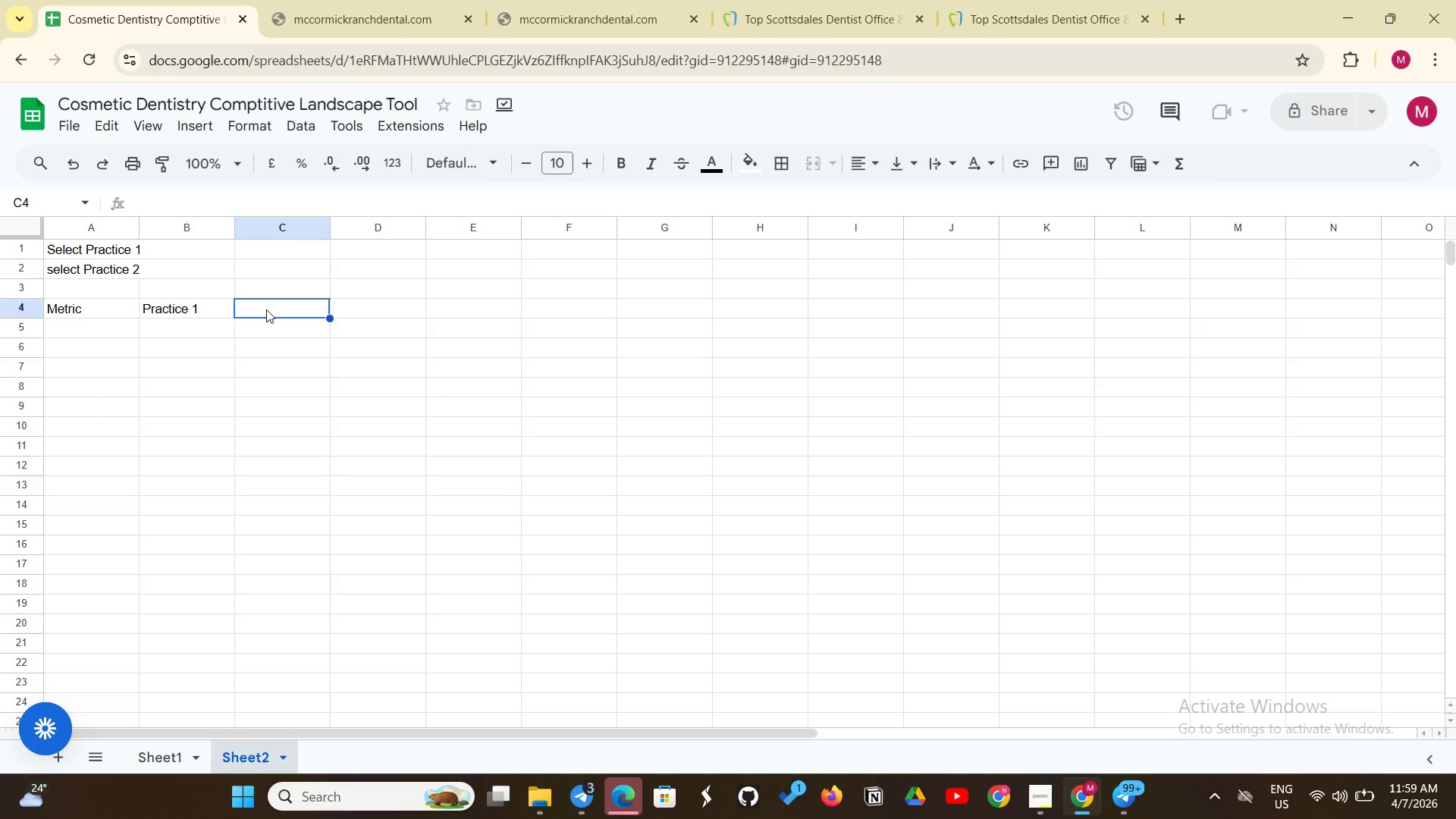 
type(O)
key(Backspace)
type(Practce 2)
 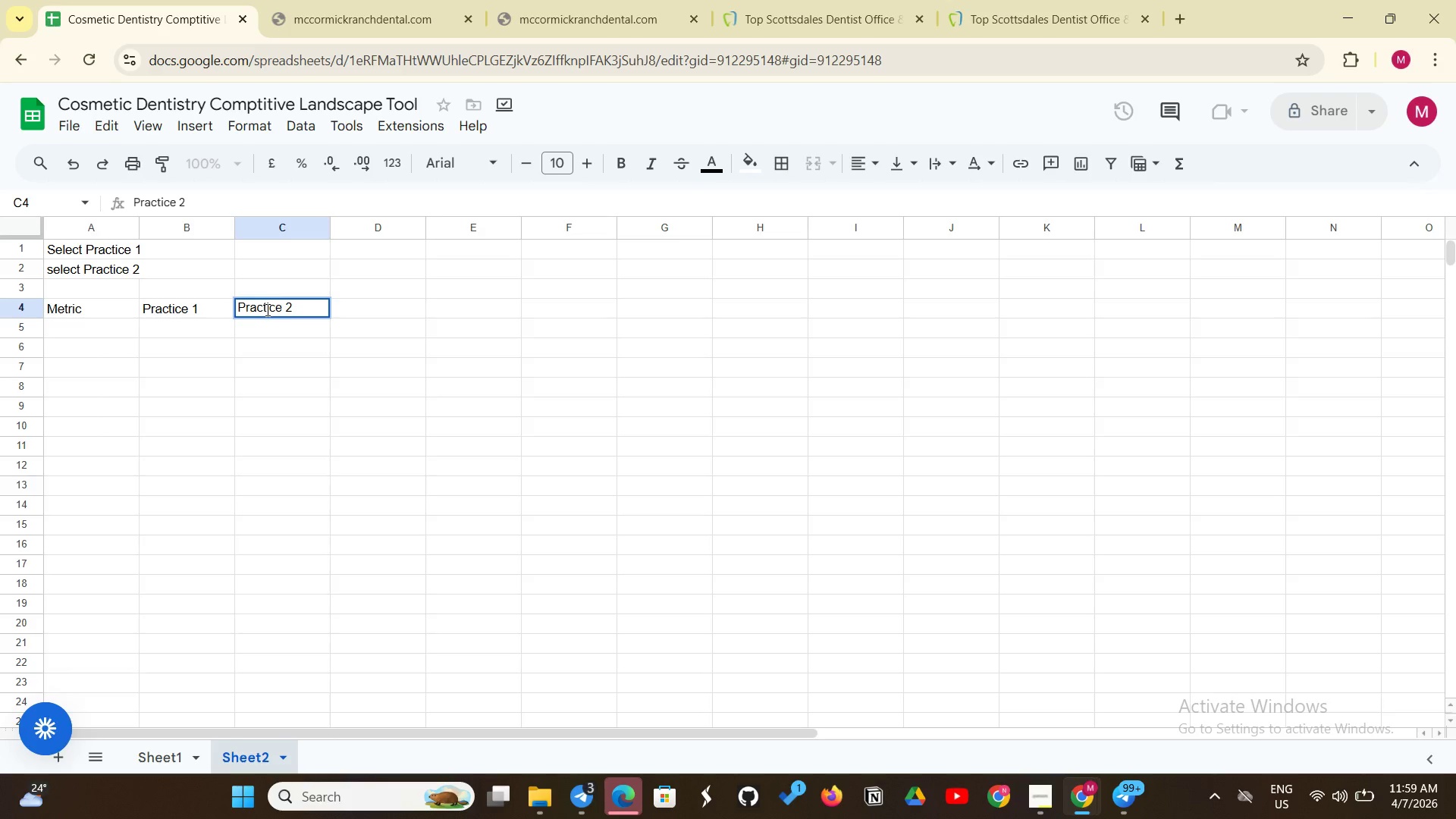 
left_click([58, 321])
 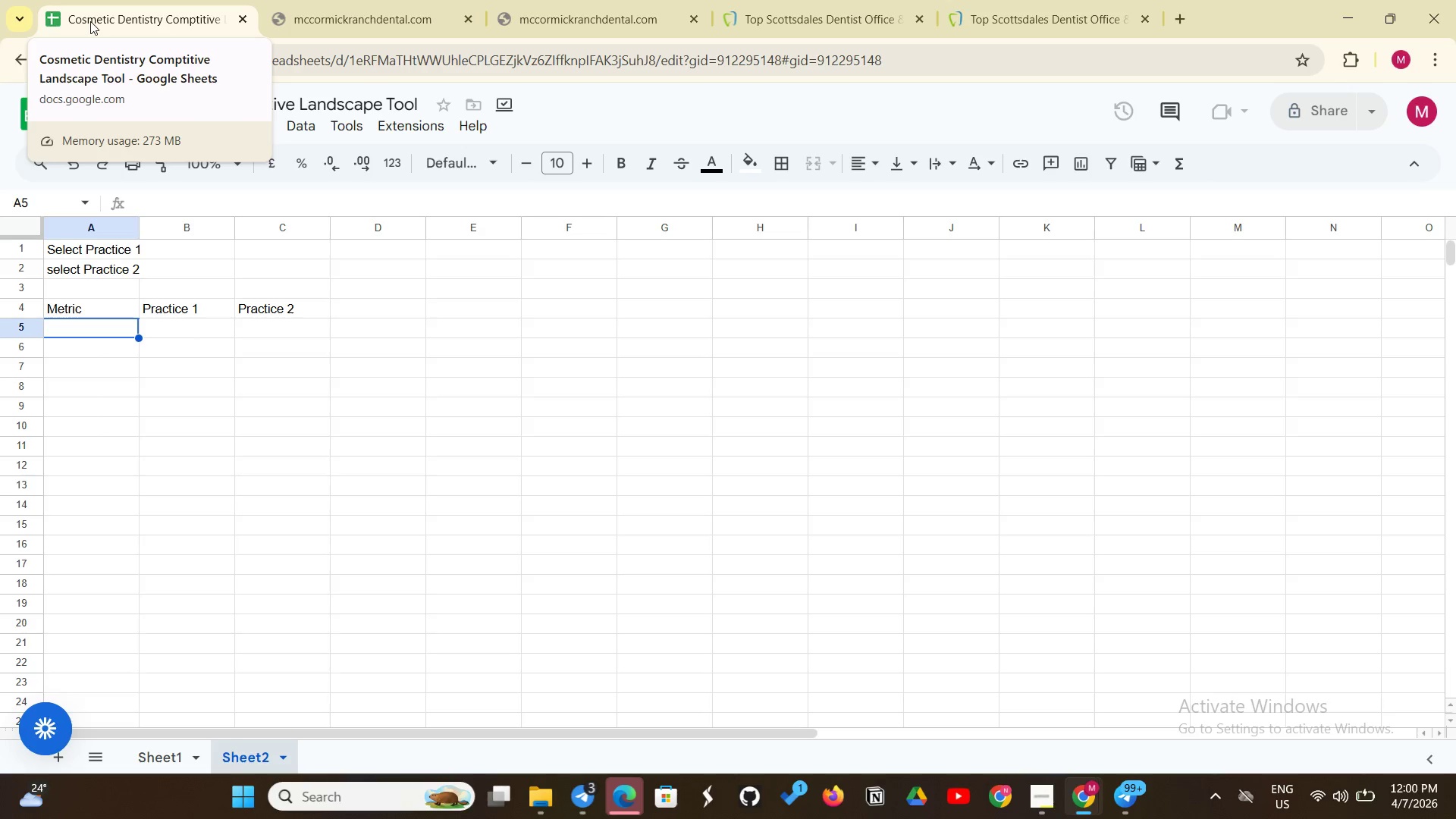 
wait(50.19)
 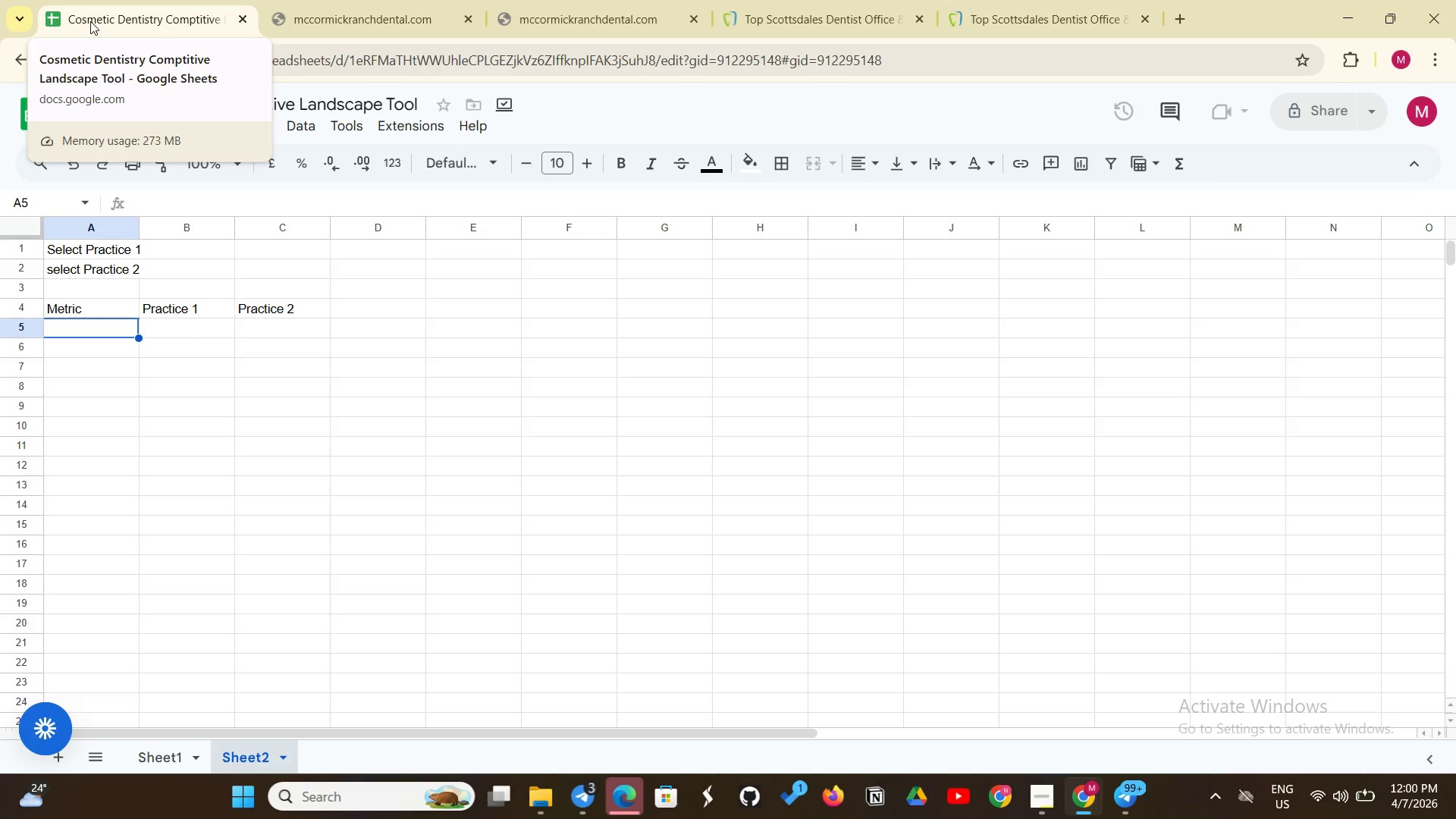 
left_click([133, 323])
 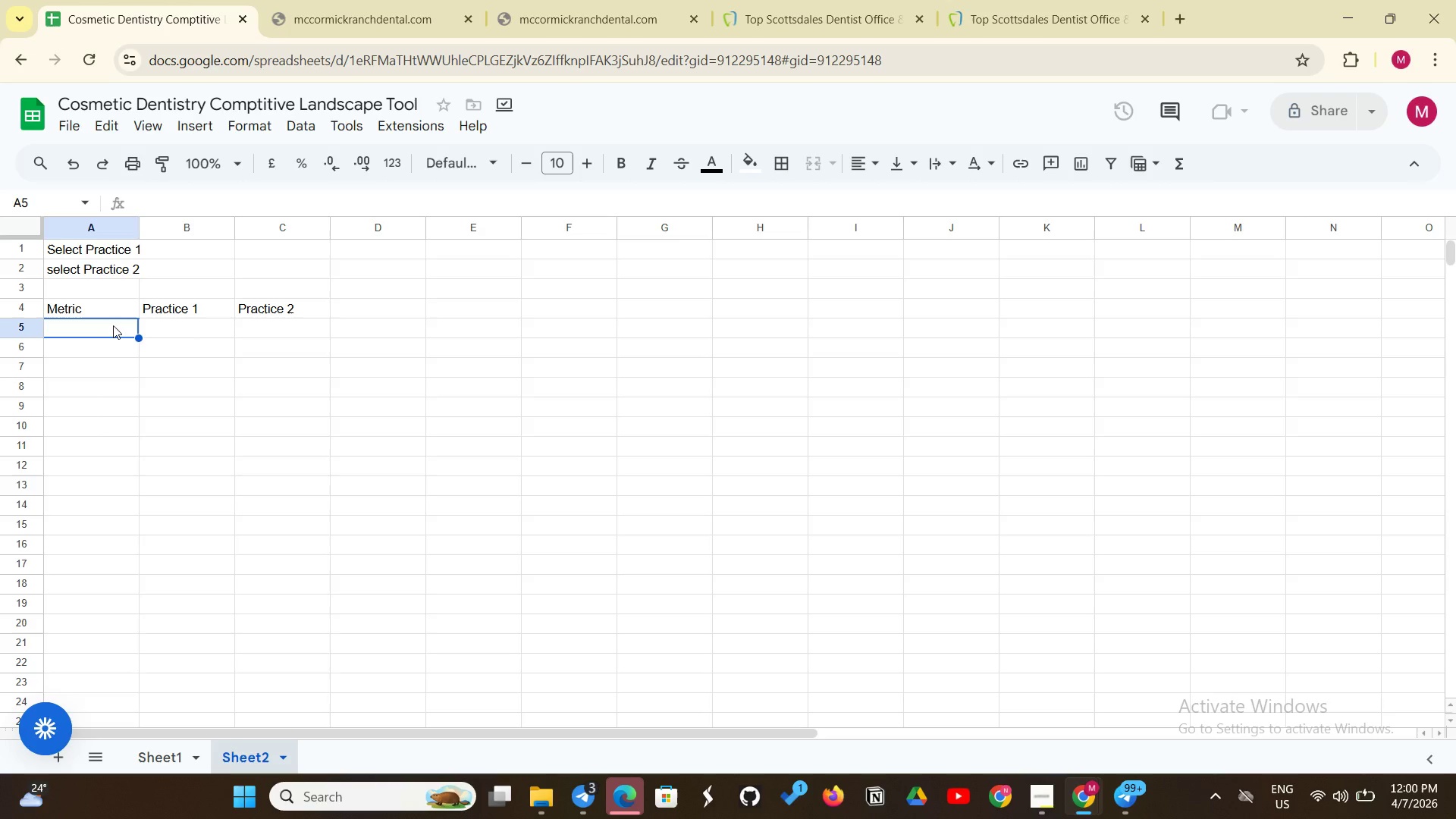 
left_click([113, 325])
 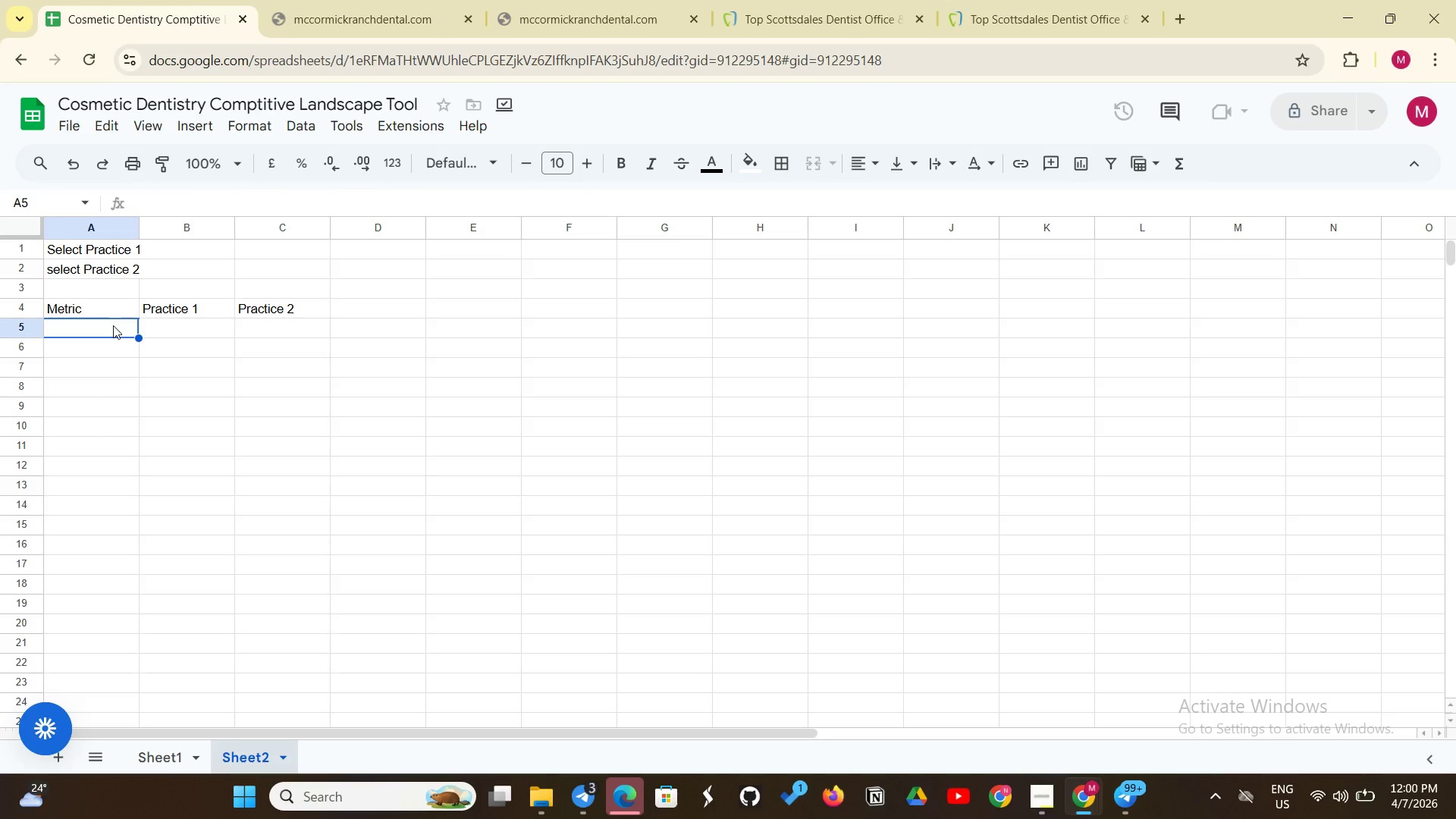 
type(Primary Focus)
 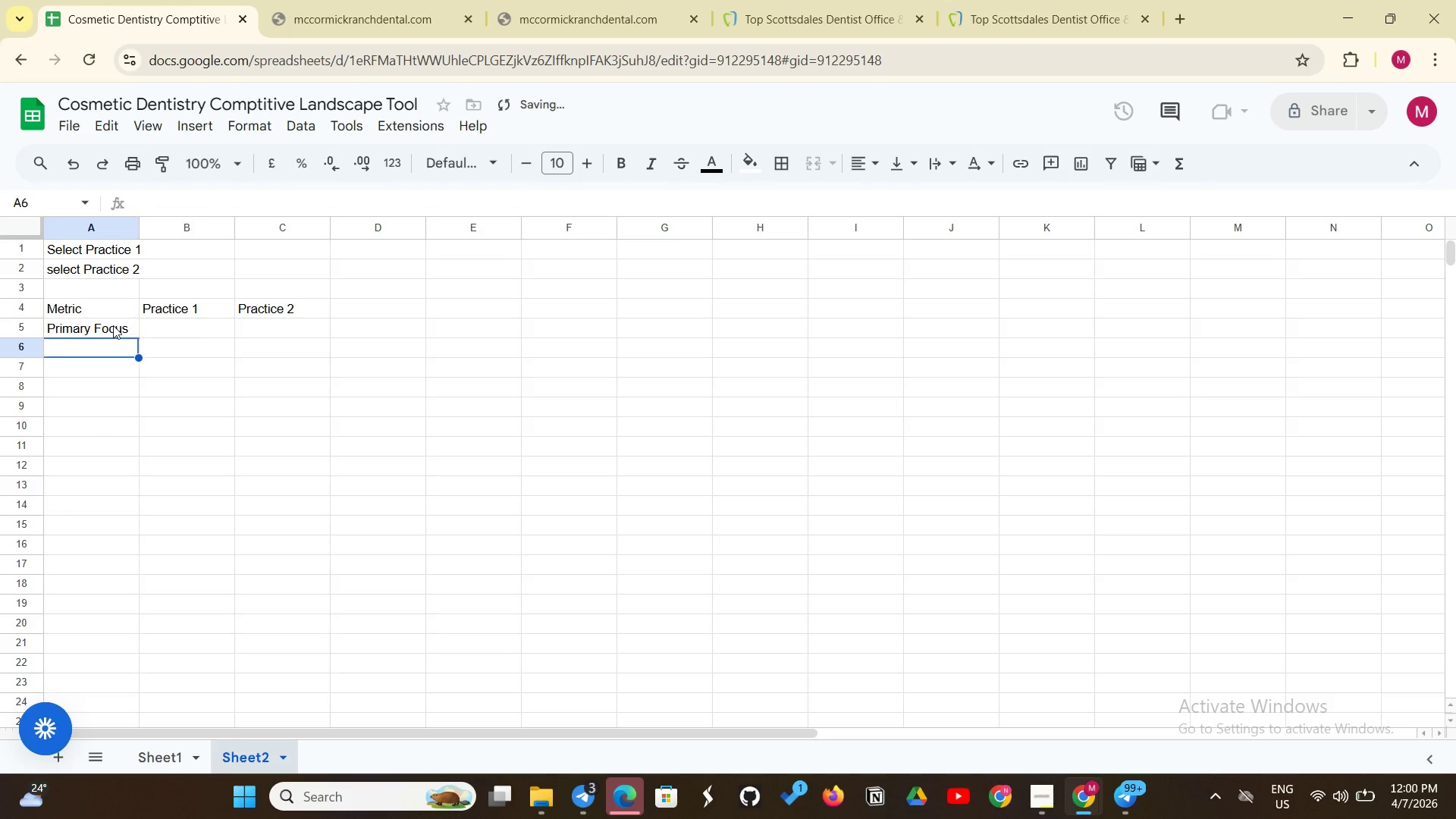 
key(Enter)
 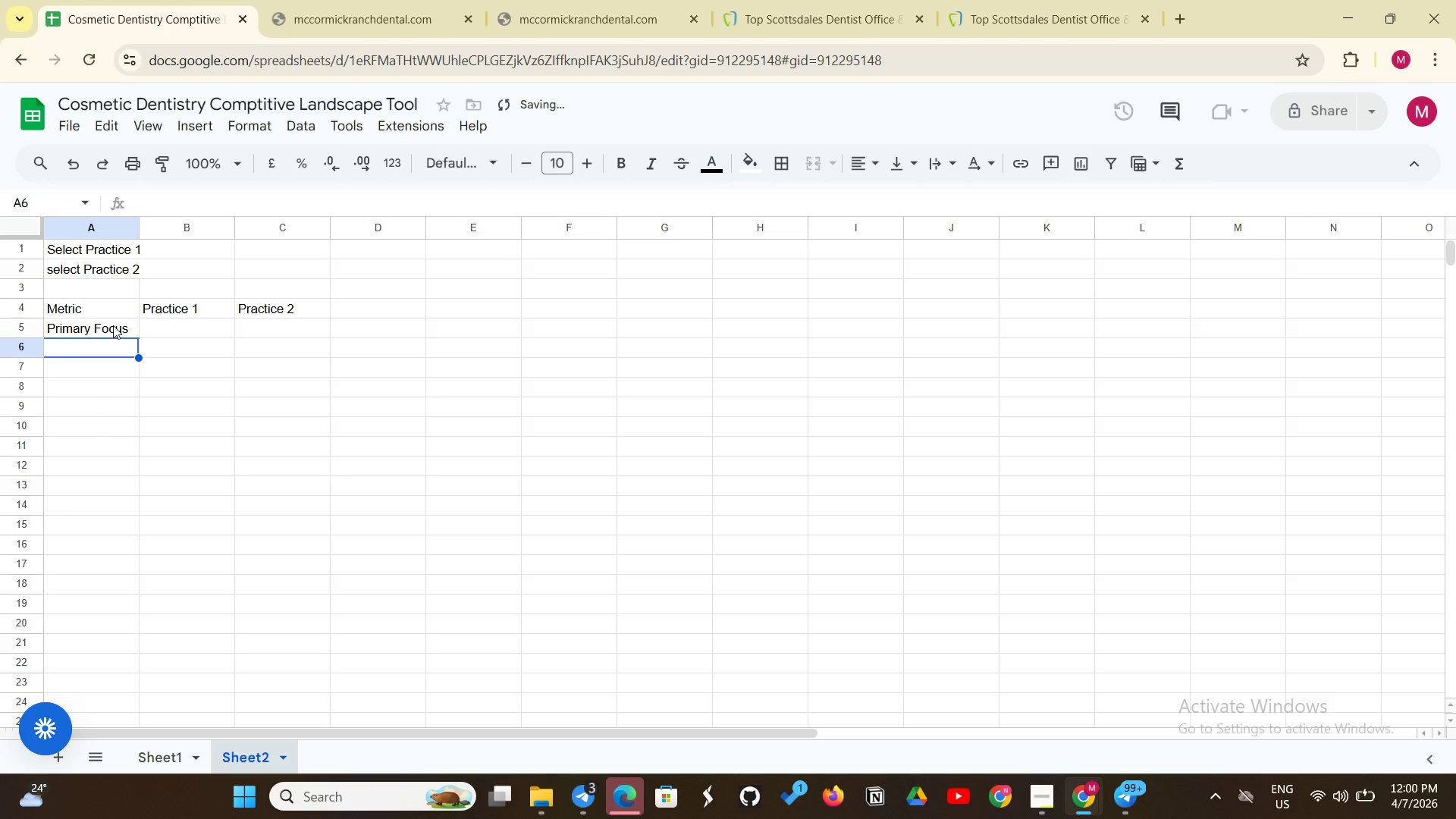 
type(Consulation Fee)
 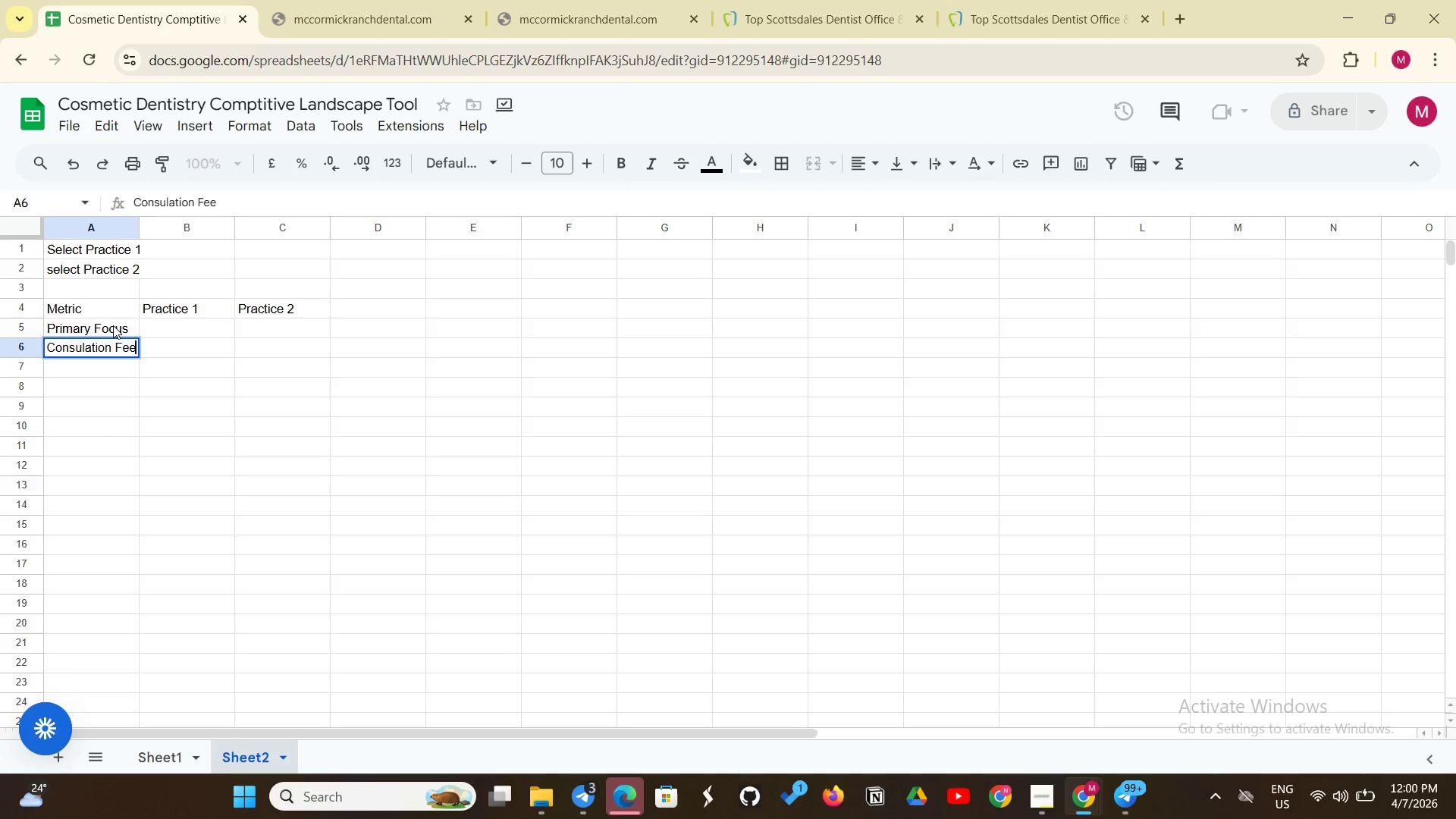 
key(Enter)
 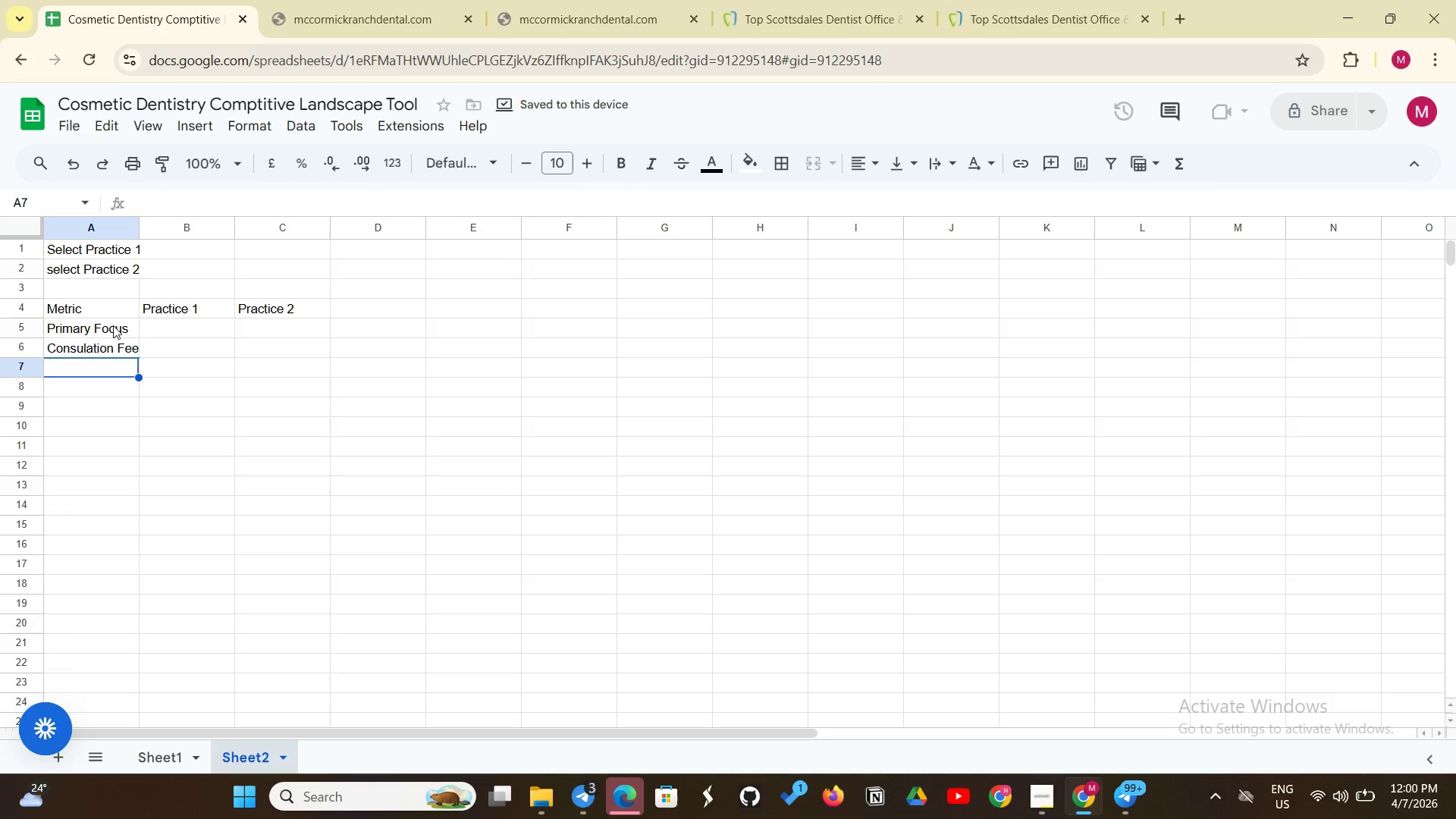 
wait(9.38)
 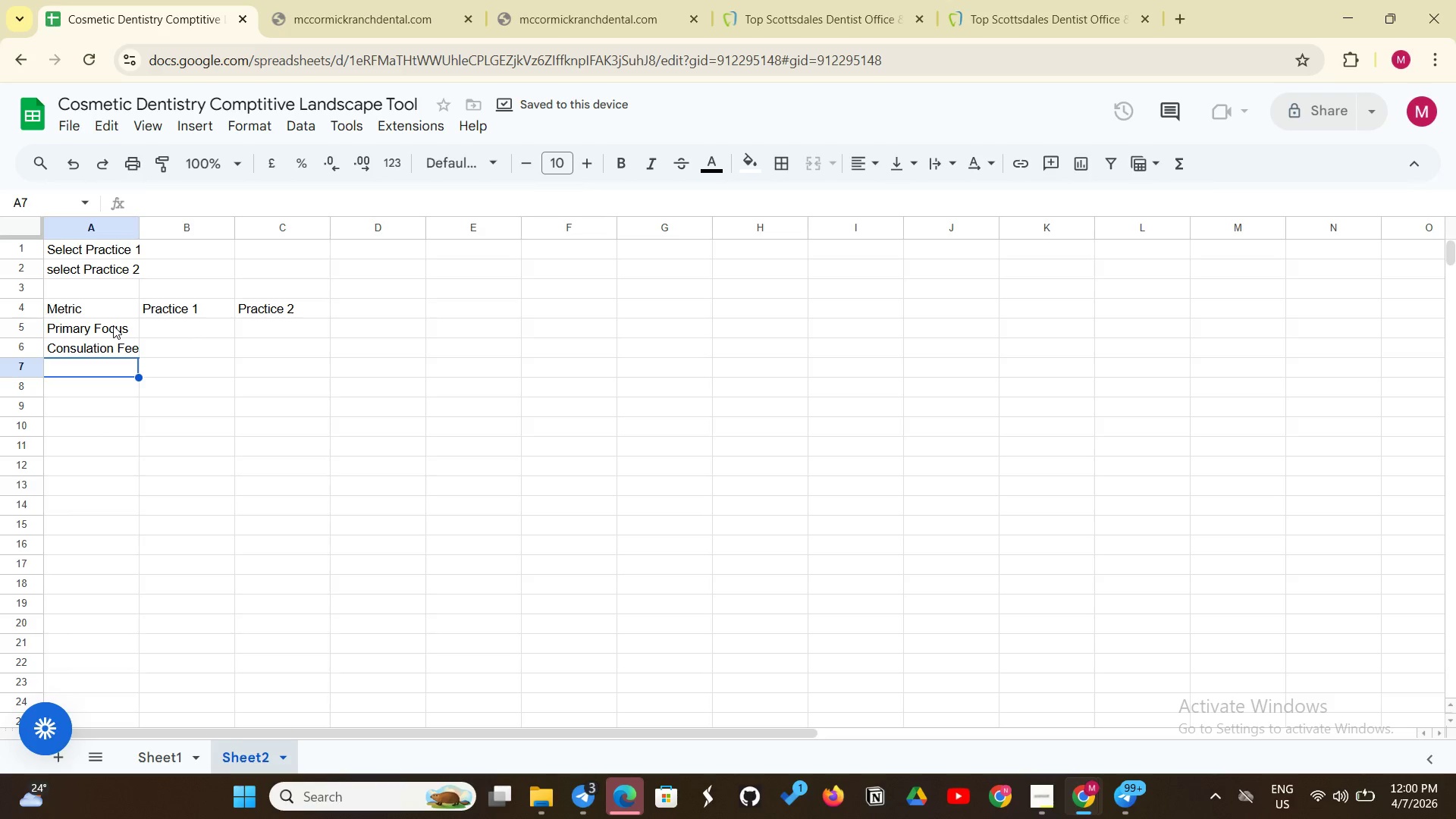 
key(Shift+W)
 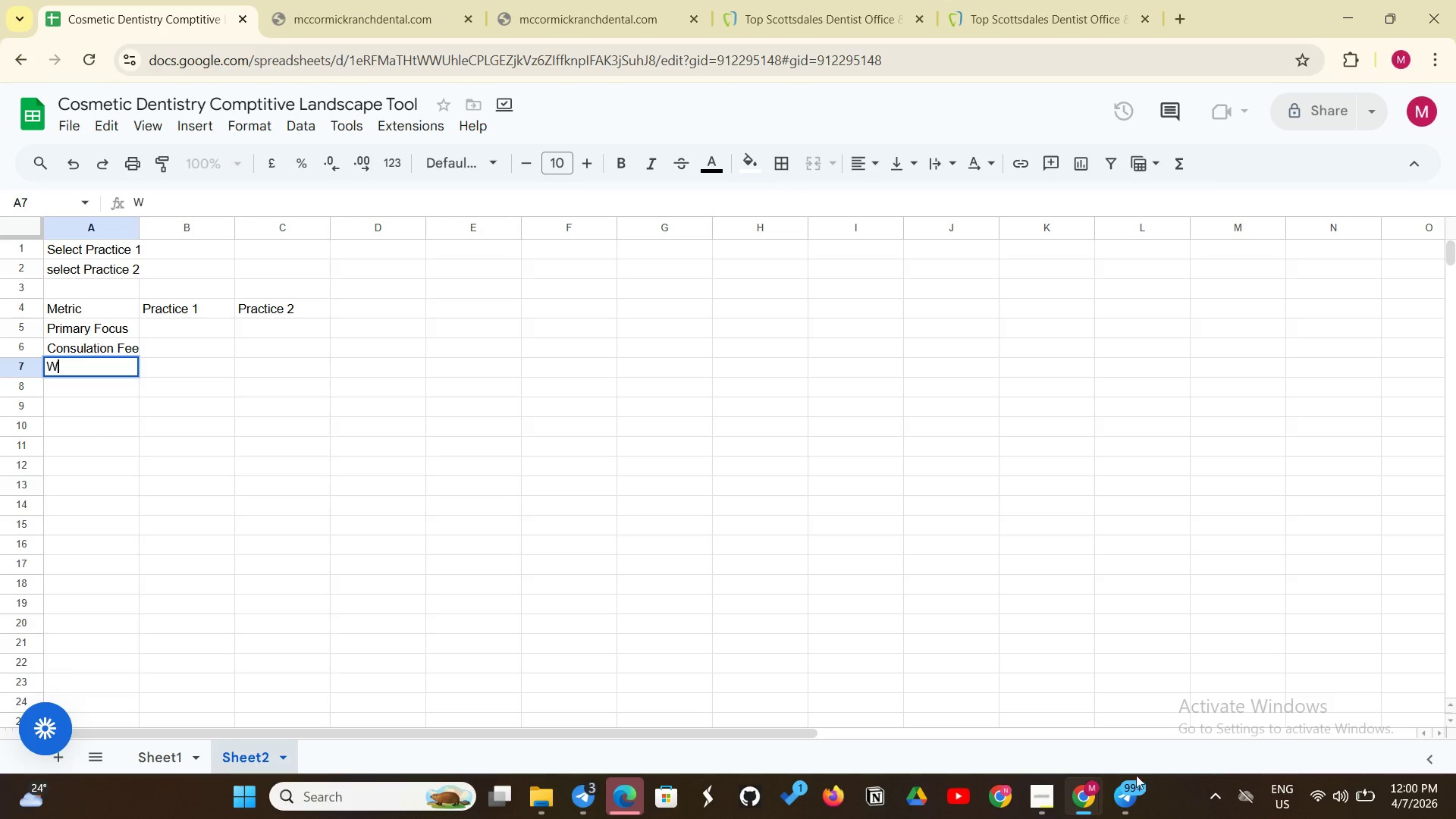 
left_click([1043, 811])